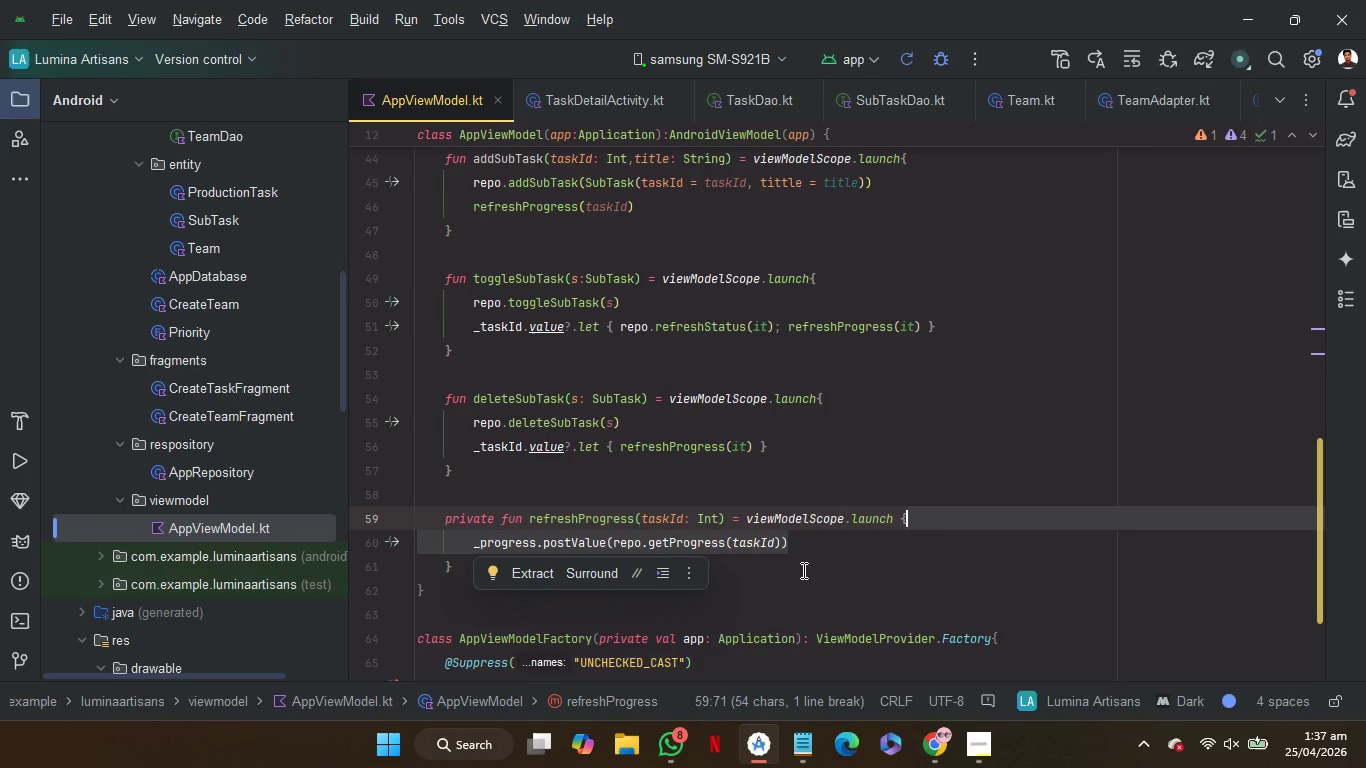 
left_click_drag(start_coordinate=[811, 567], to_coordinate=[817, 476])
 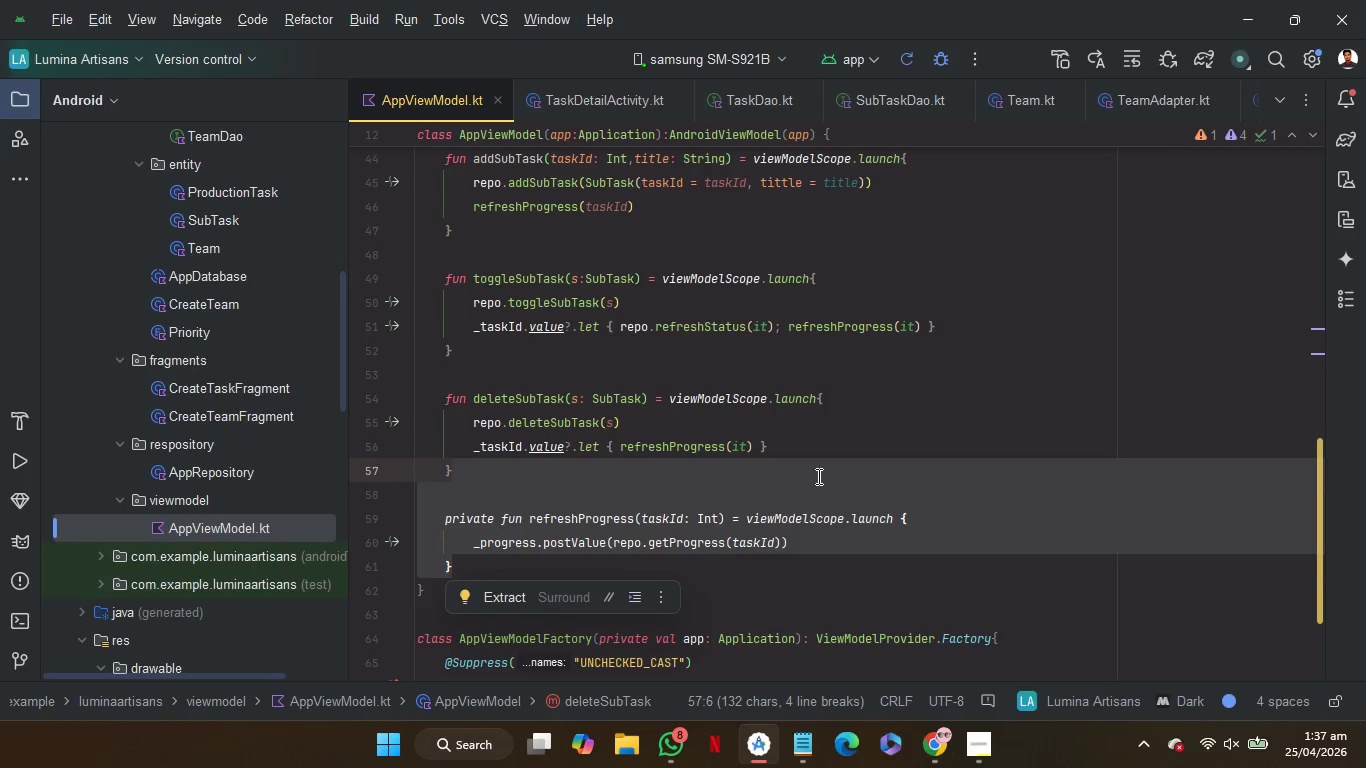 
key(Backspace)
 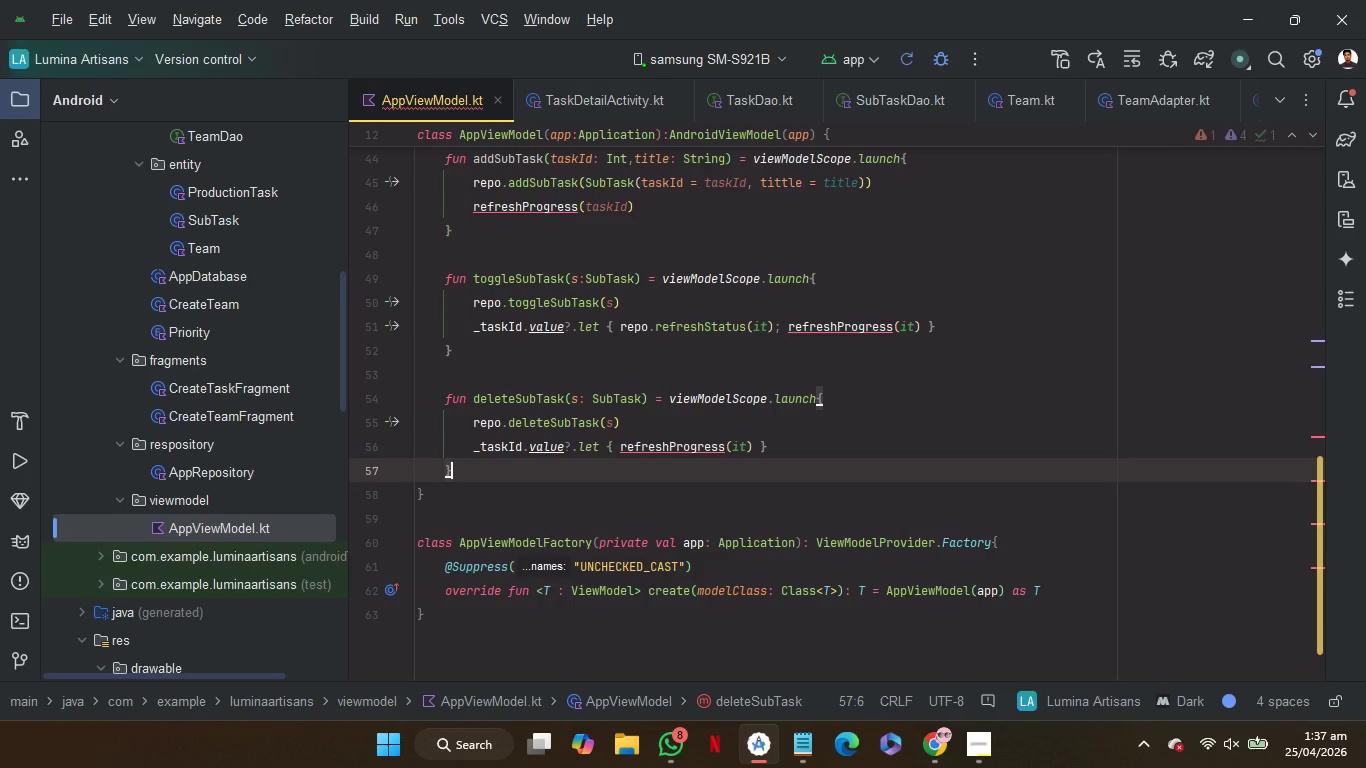 
scroll: coordinate [922, 424], scroll_direction: up, amount: 3.0
 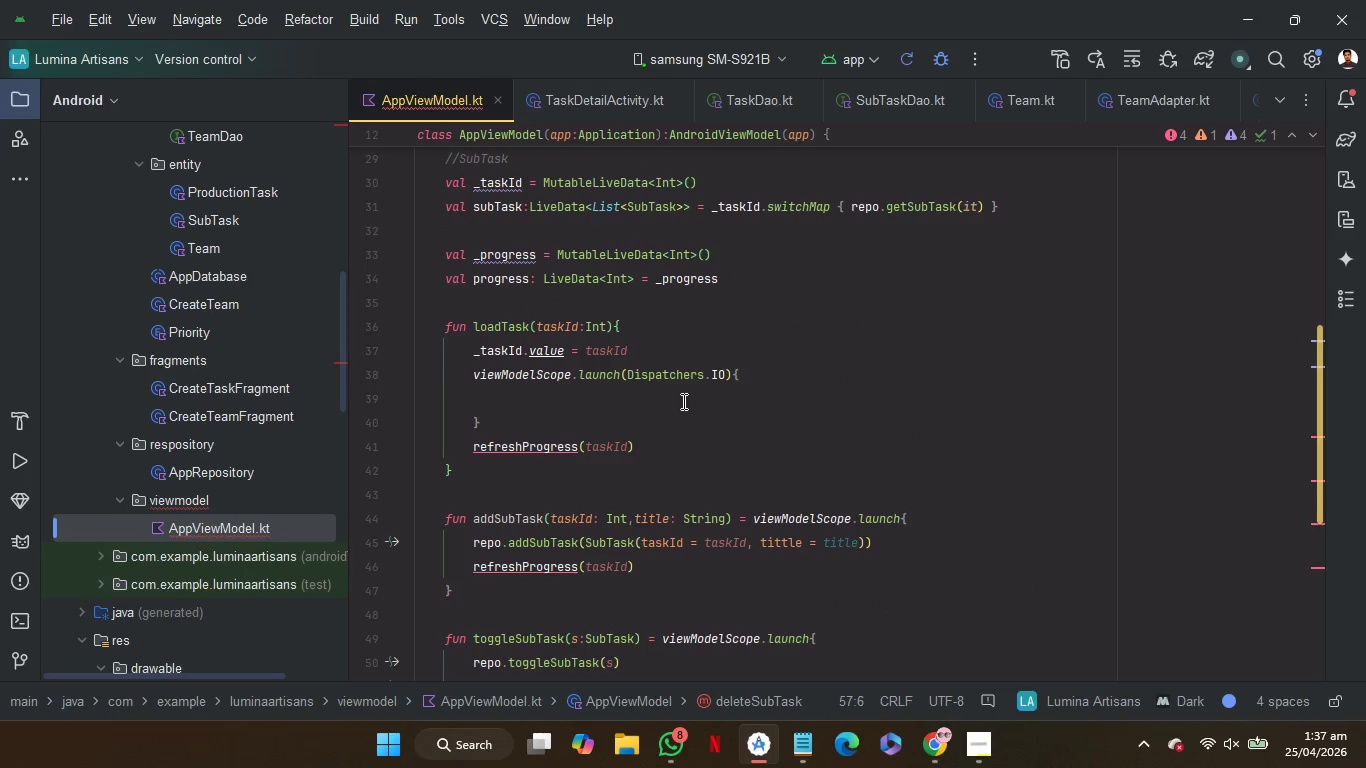 
left_click([682, 400])
 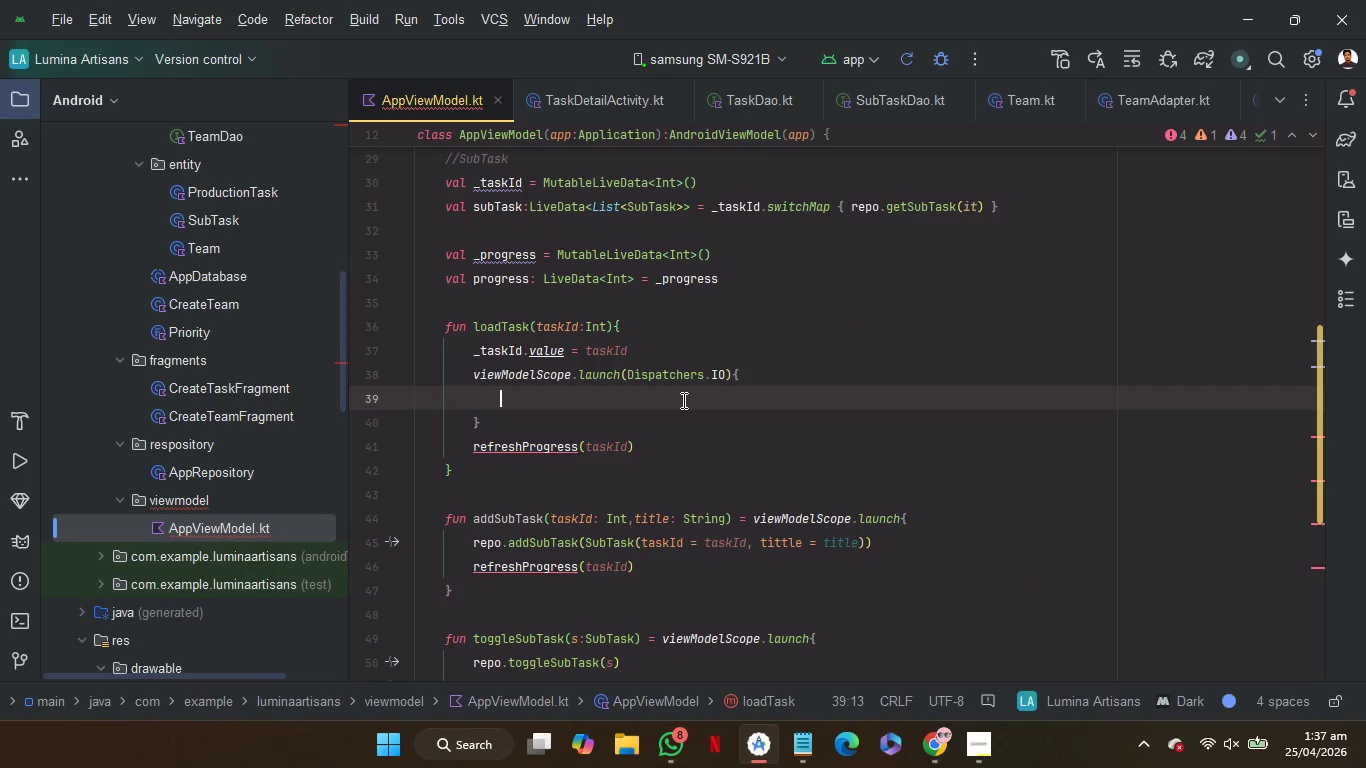 
key(Control+V)
 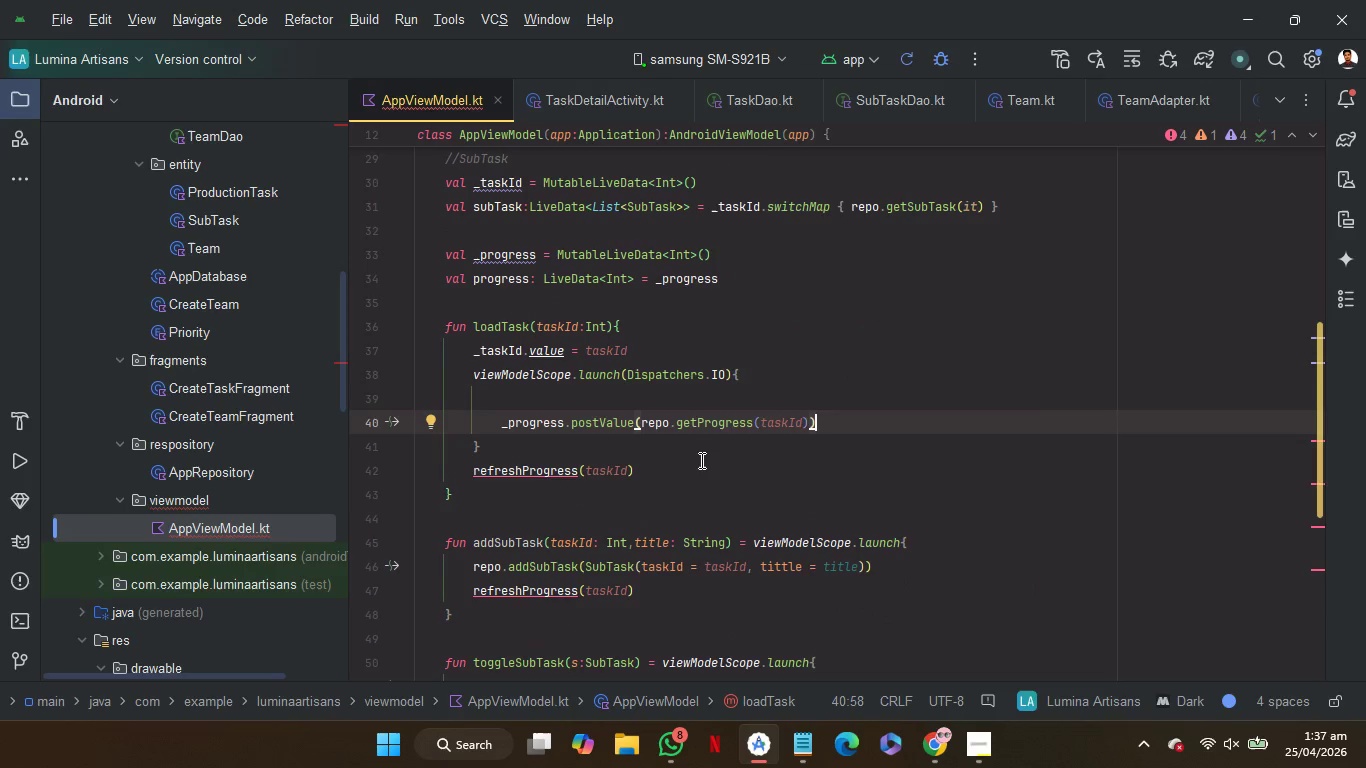 
left_click_drag(start_coordinate=[700, 465], to_coordinate=[700, 453])
 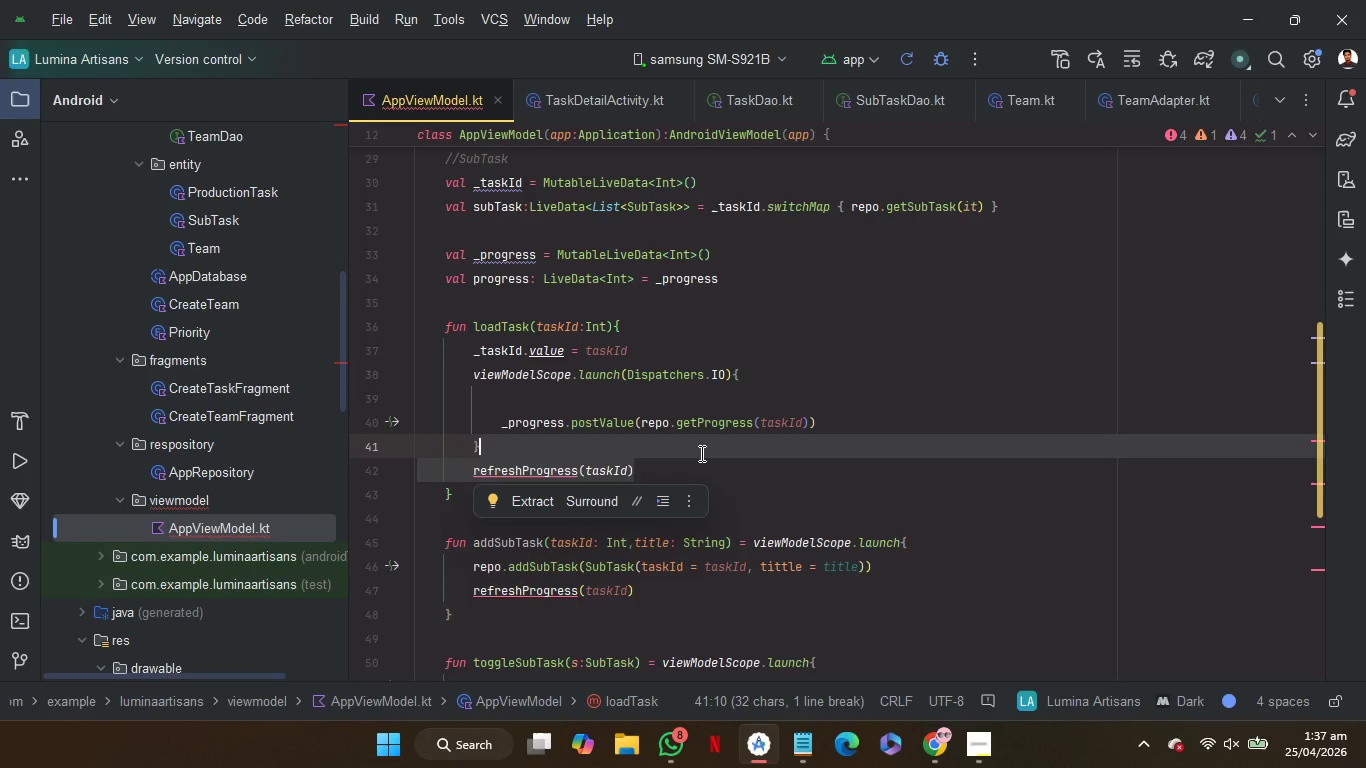 
key(Backspace)
 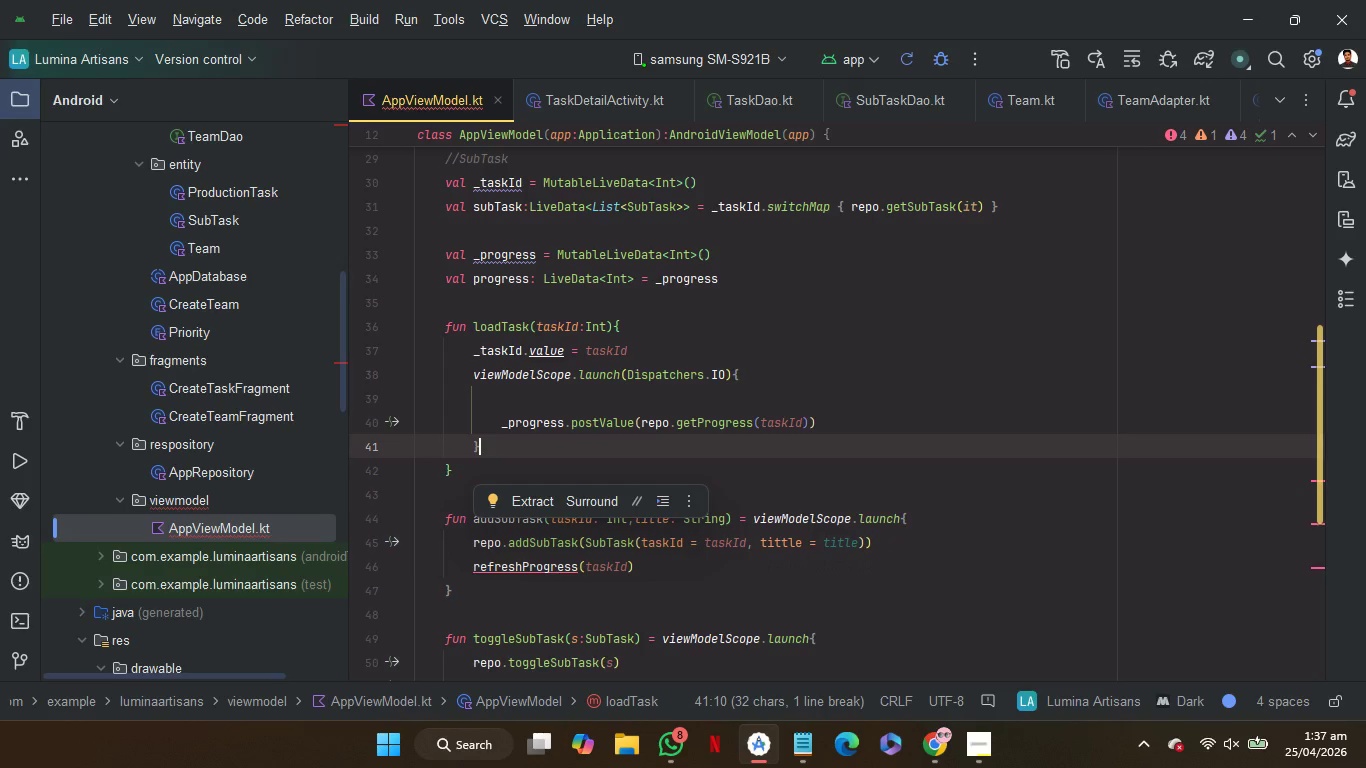 
key(ArrowUp)
 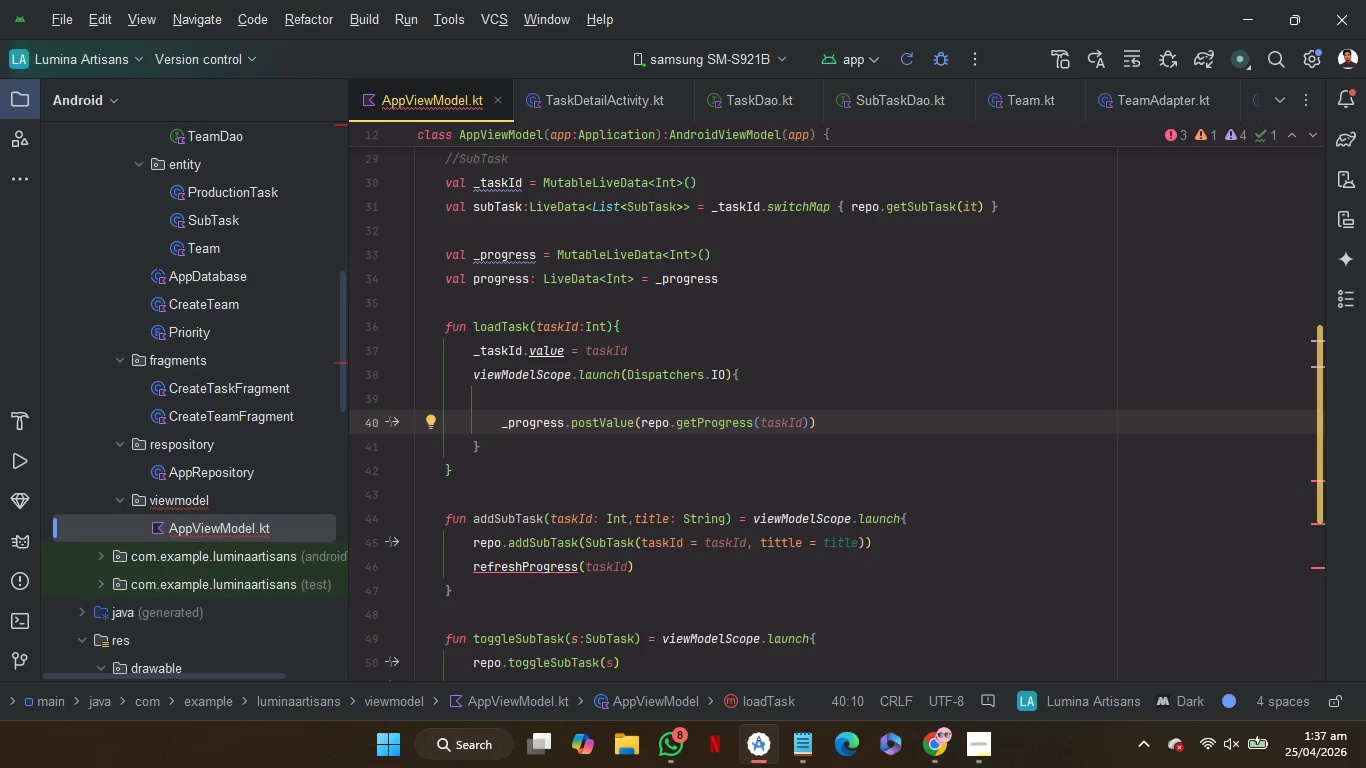 
key(ArrowUp)
 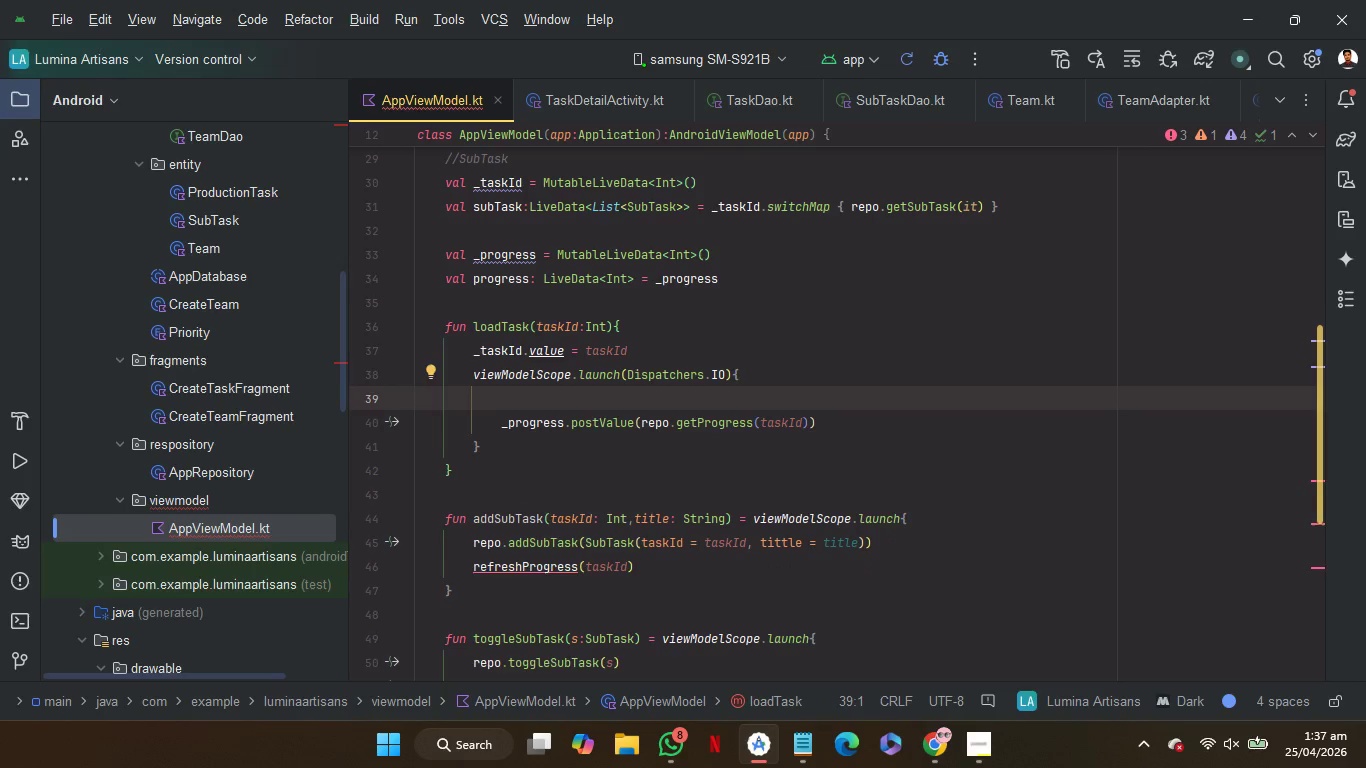 
key(Backspace)
 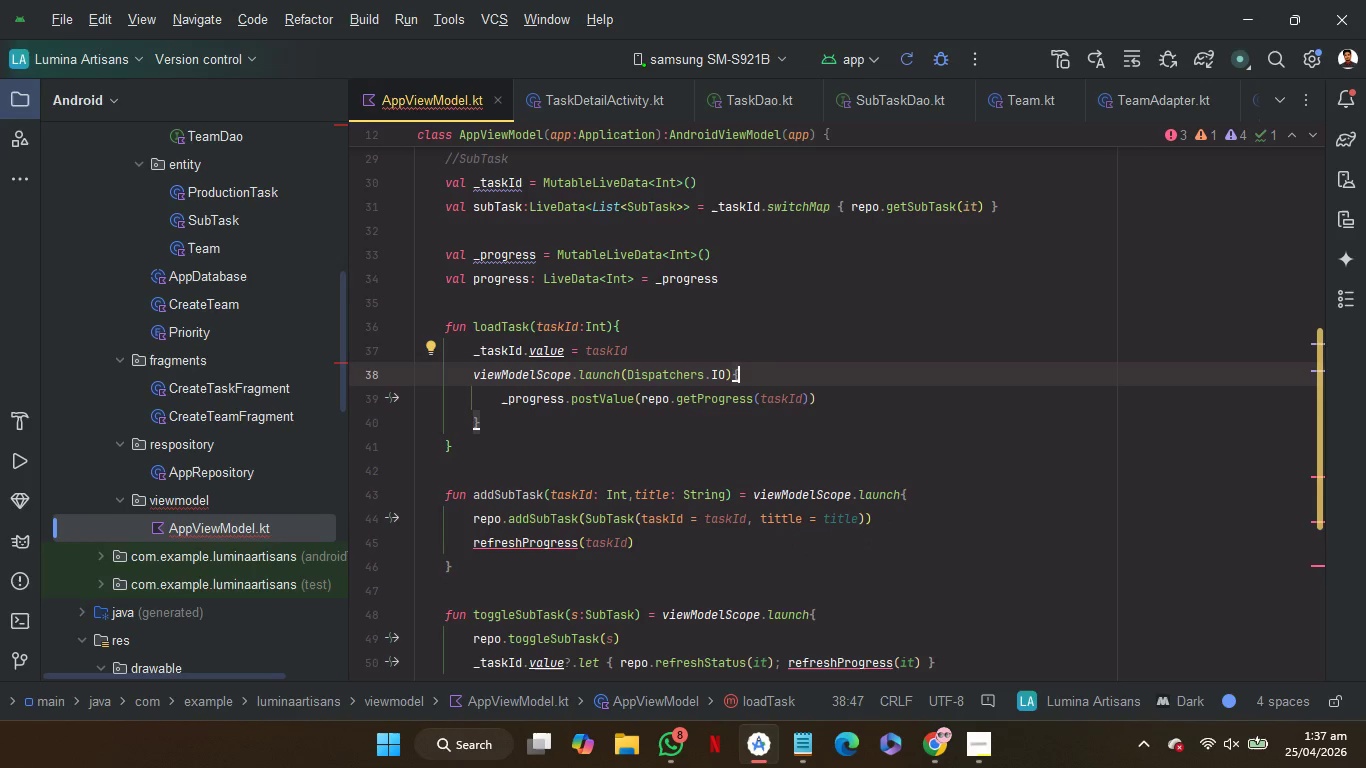 
wait(10.67)
 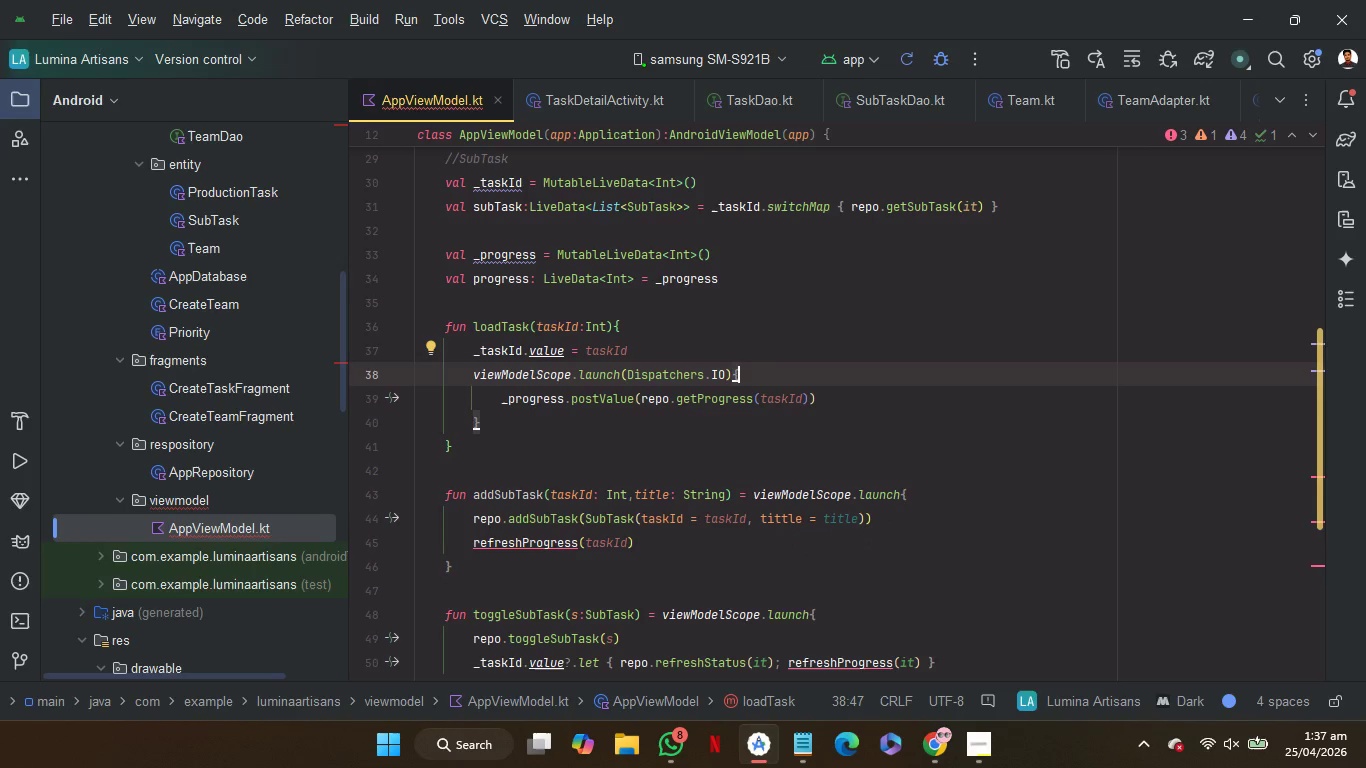 
left_click_drag(start_coordinate=[650, 544], to_coordinate=[473, 543])
 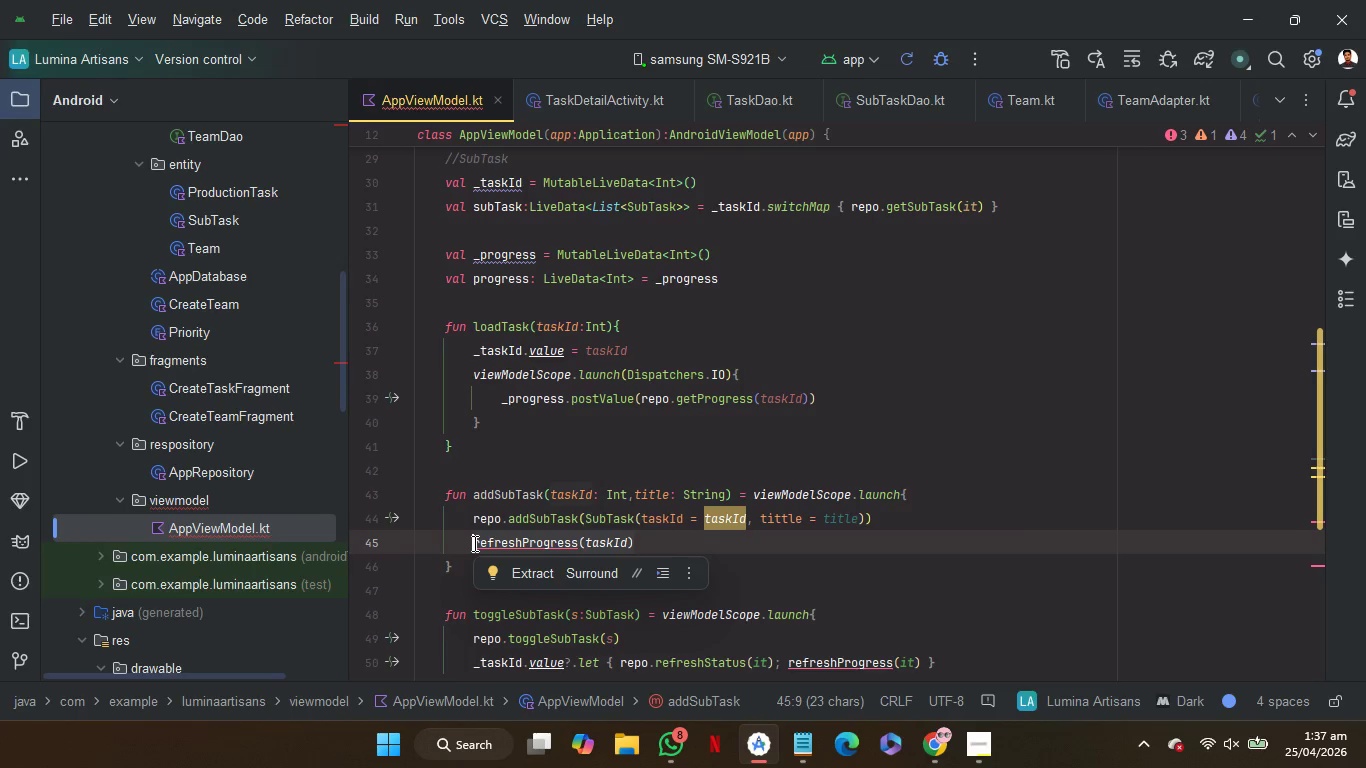 
key(Control+V)
 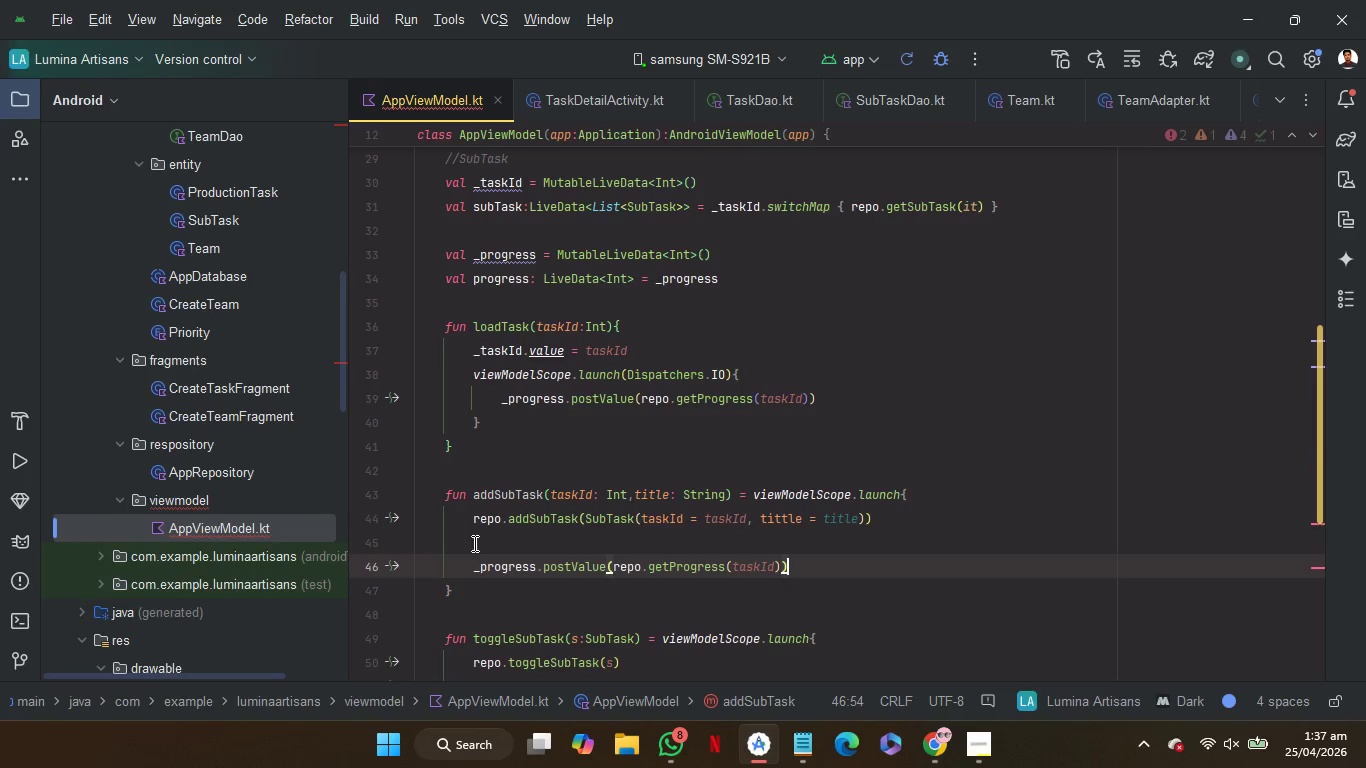 
key(ArrowUp)
 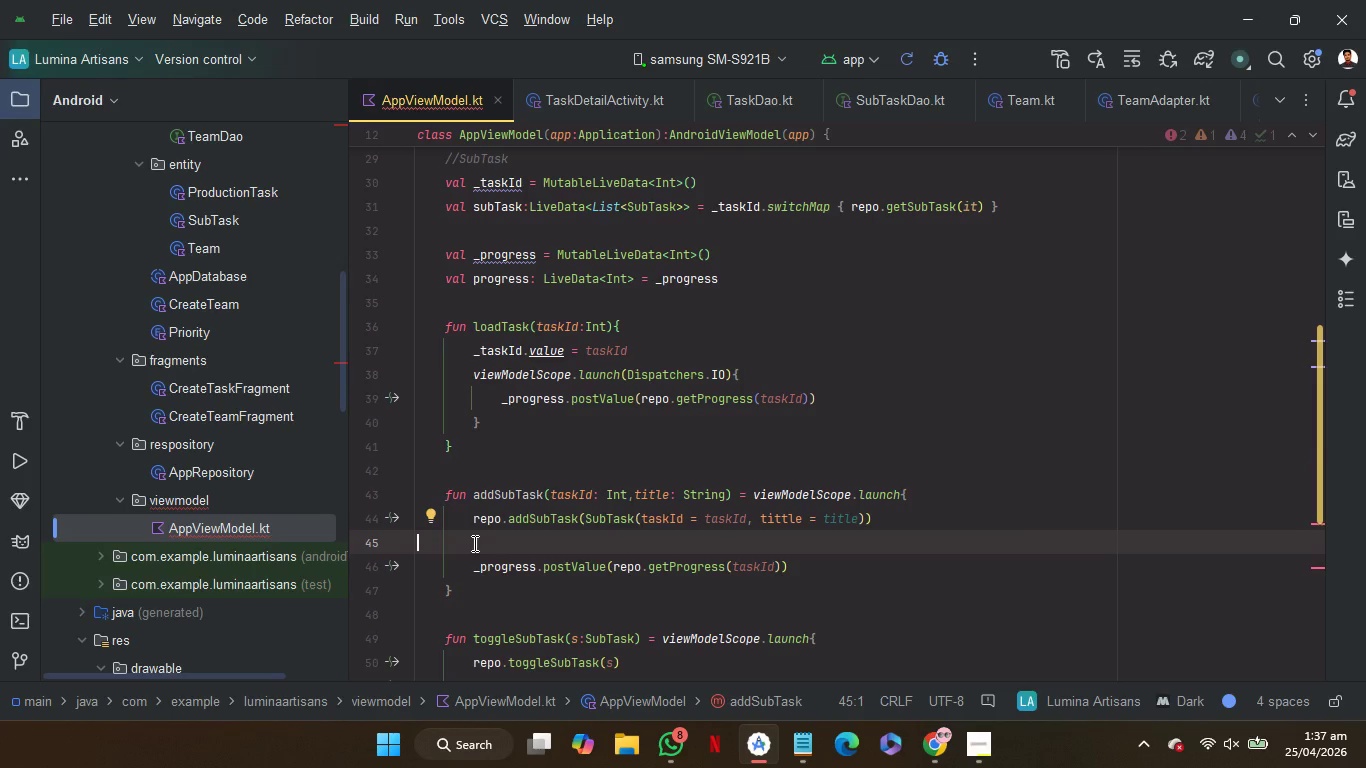 
key(Backspace)
 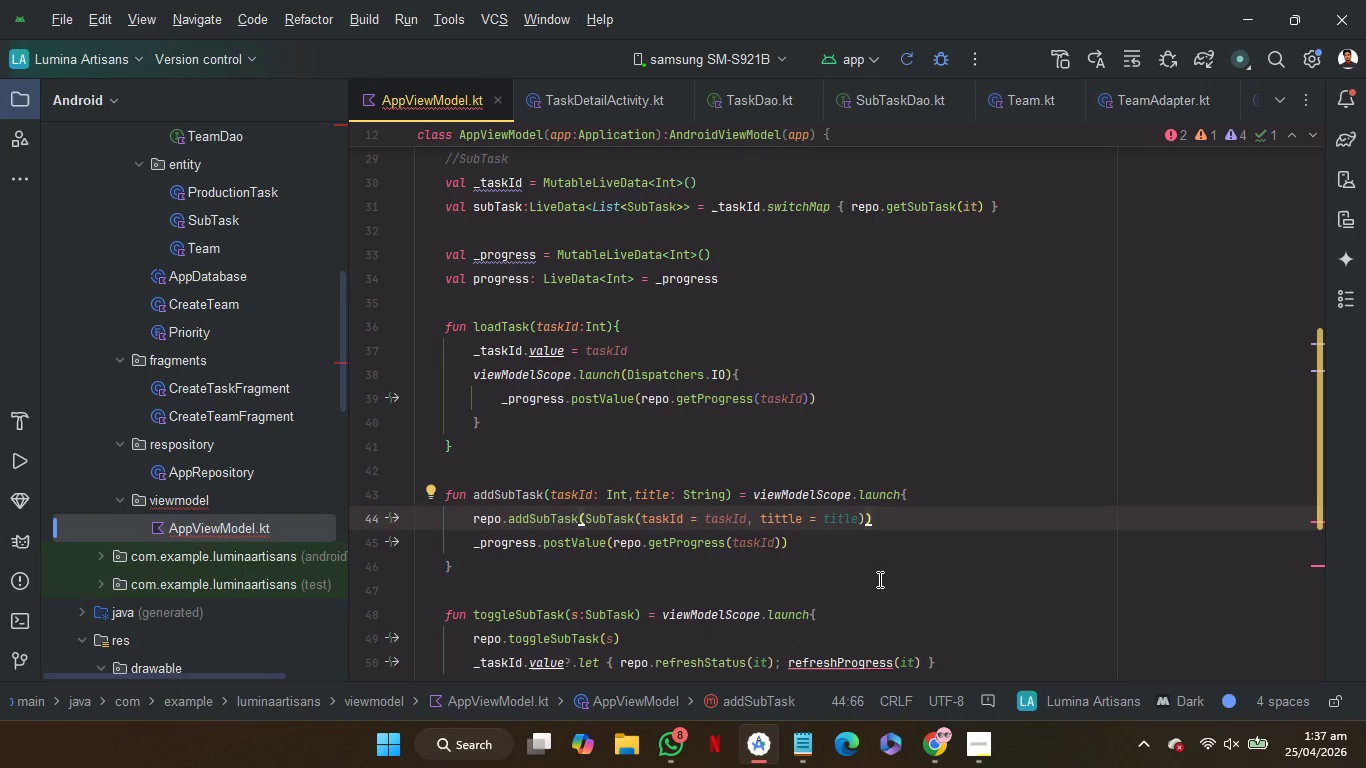 
scroll: coordinate [960, 612], scroll_direction: down, amount: 1.0
 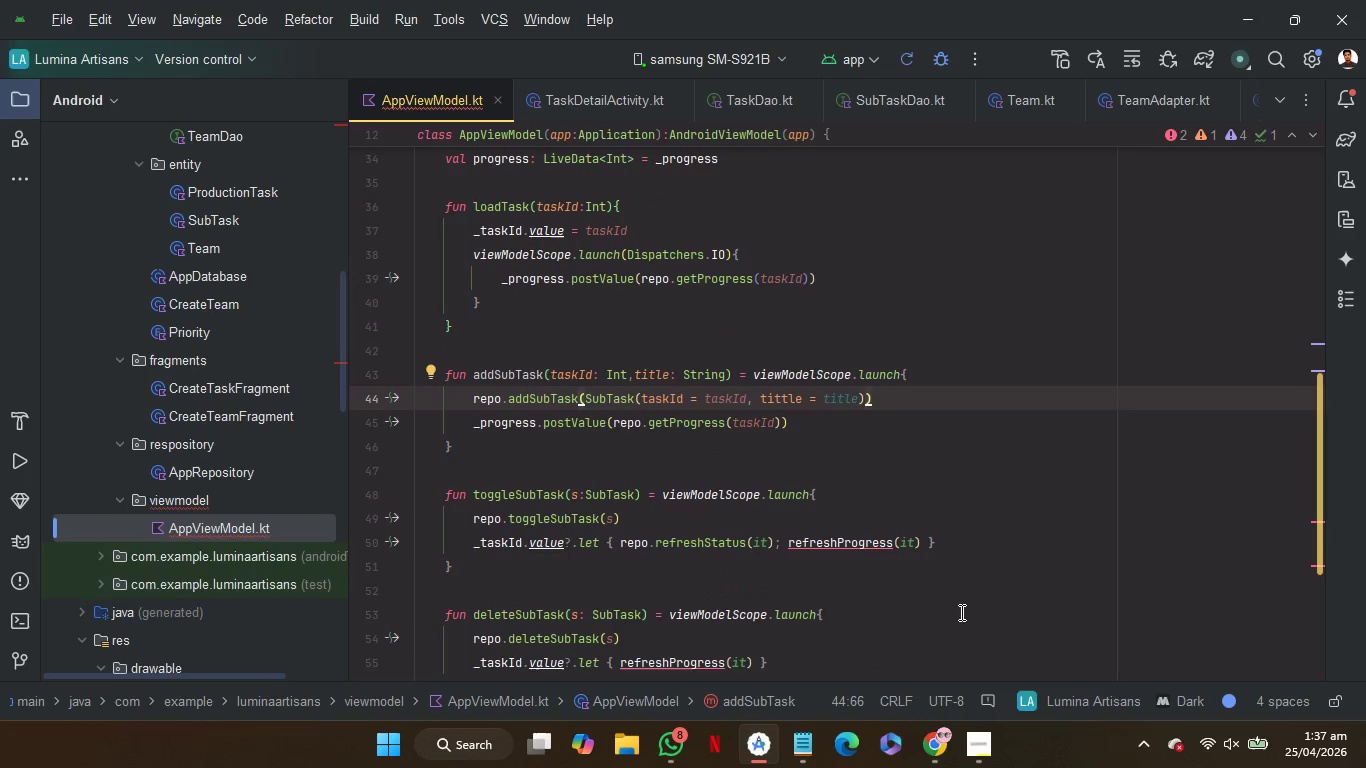 
wait(11.84)
 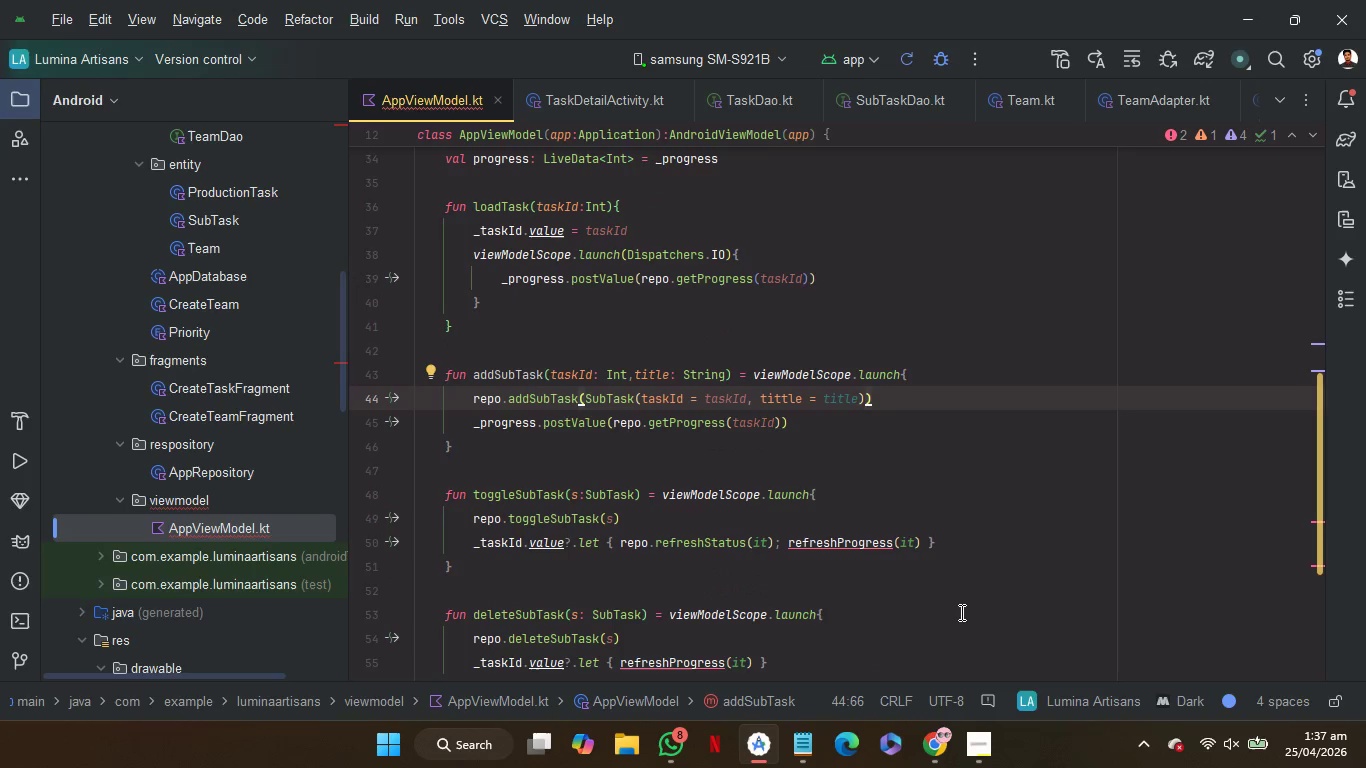 
mouse_move([565, 562])
 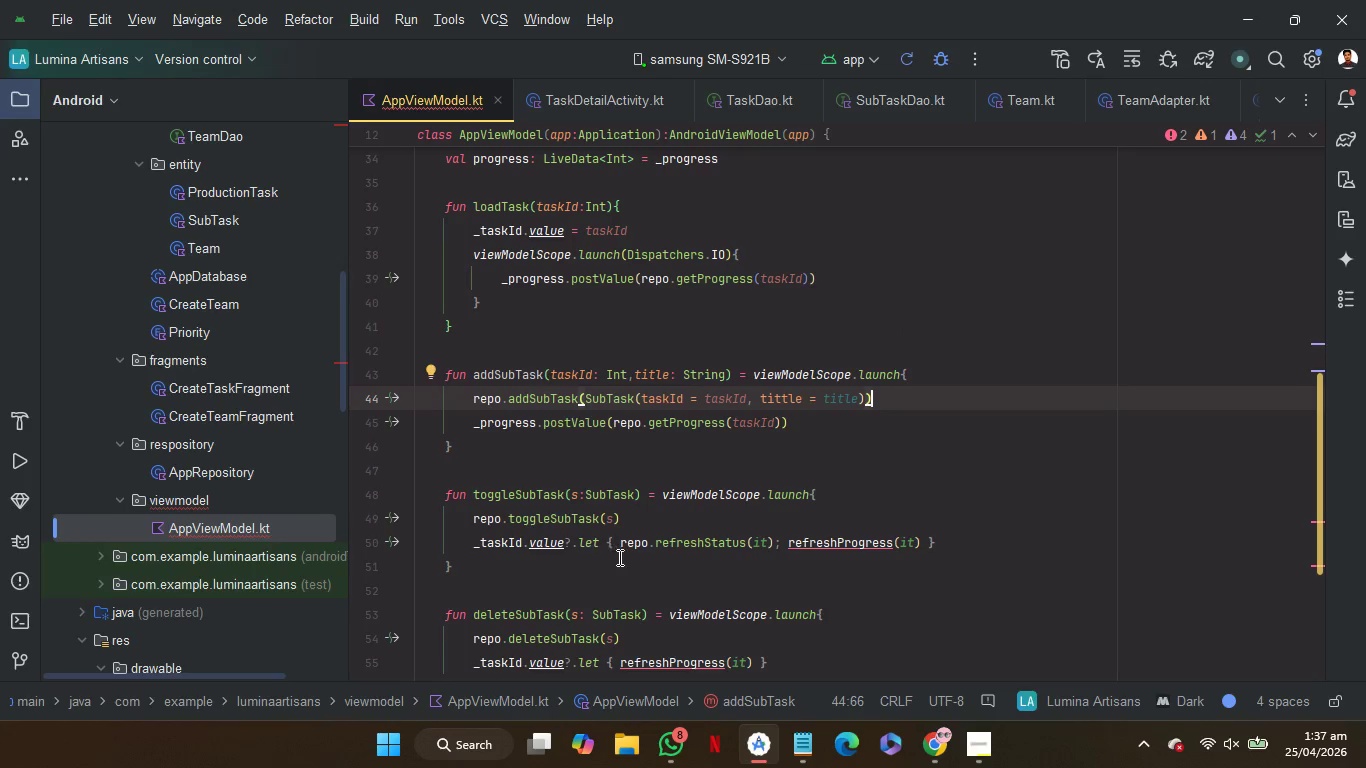 
mouse_move([691, 530])
 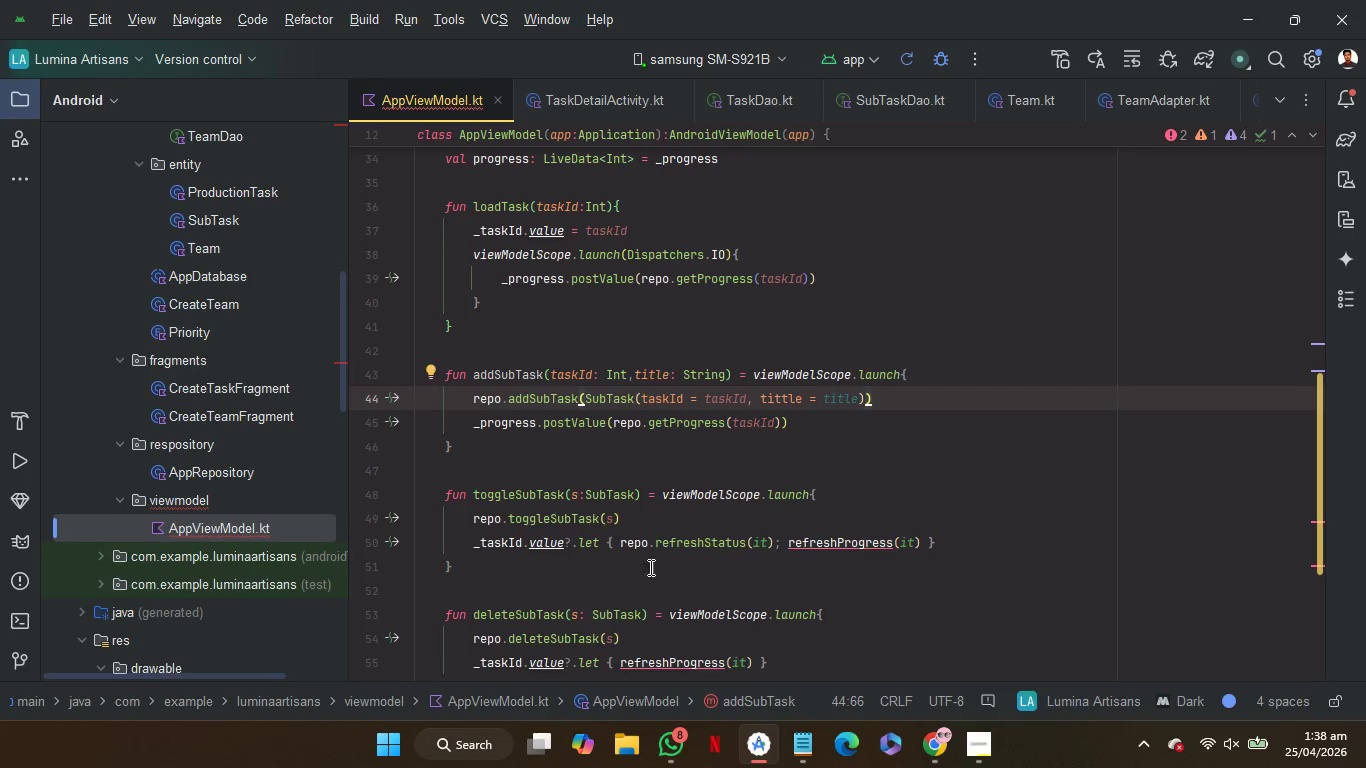 
wait(5.55)
 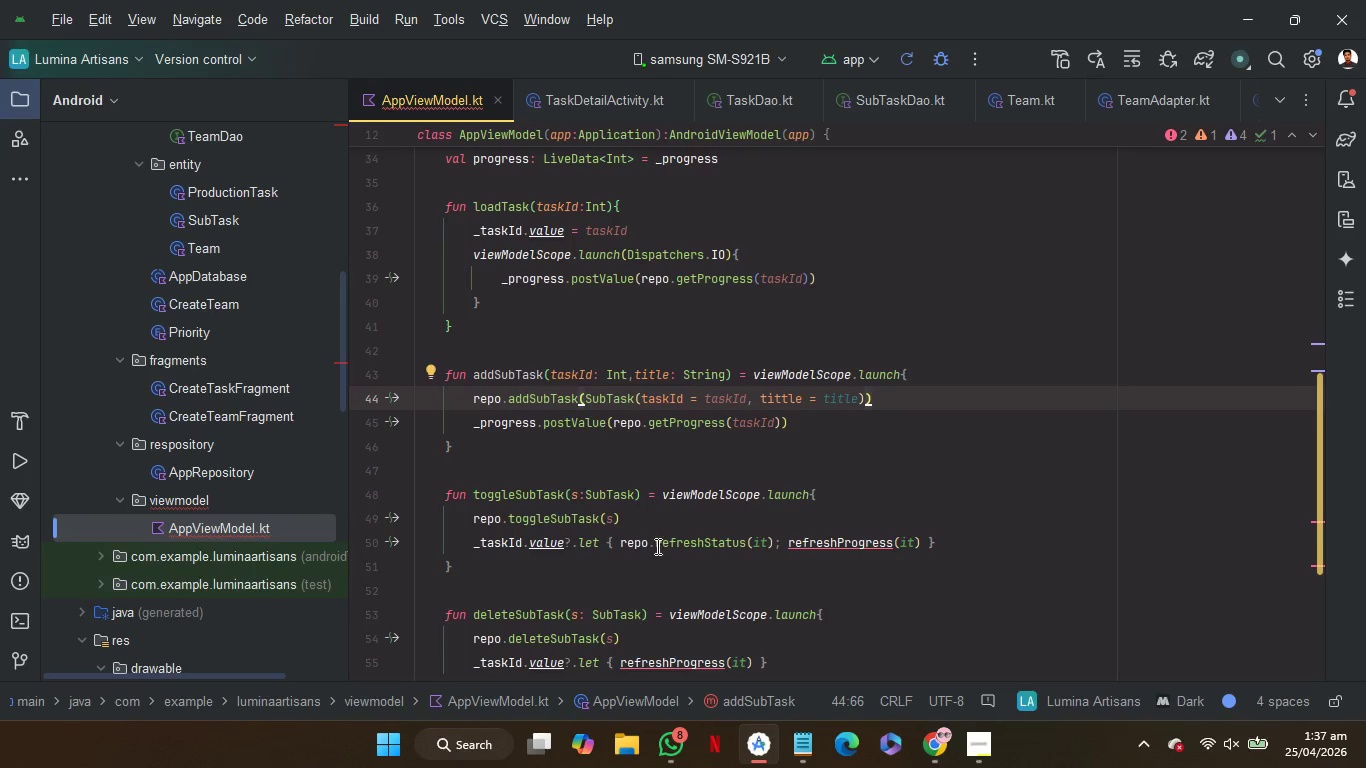 
left_click([631, 544])
 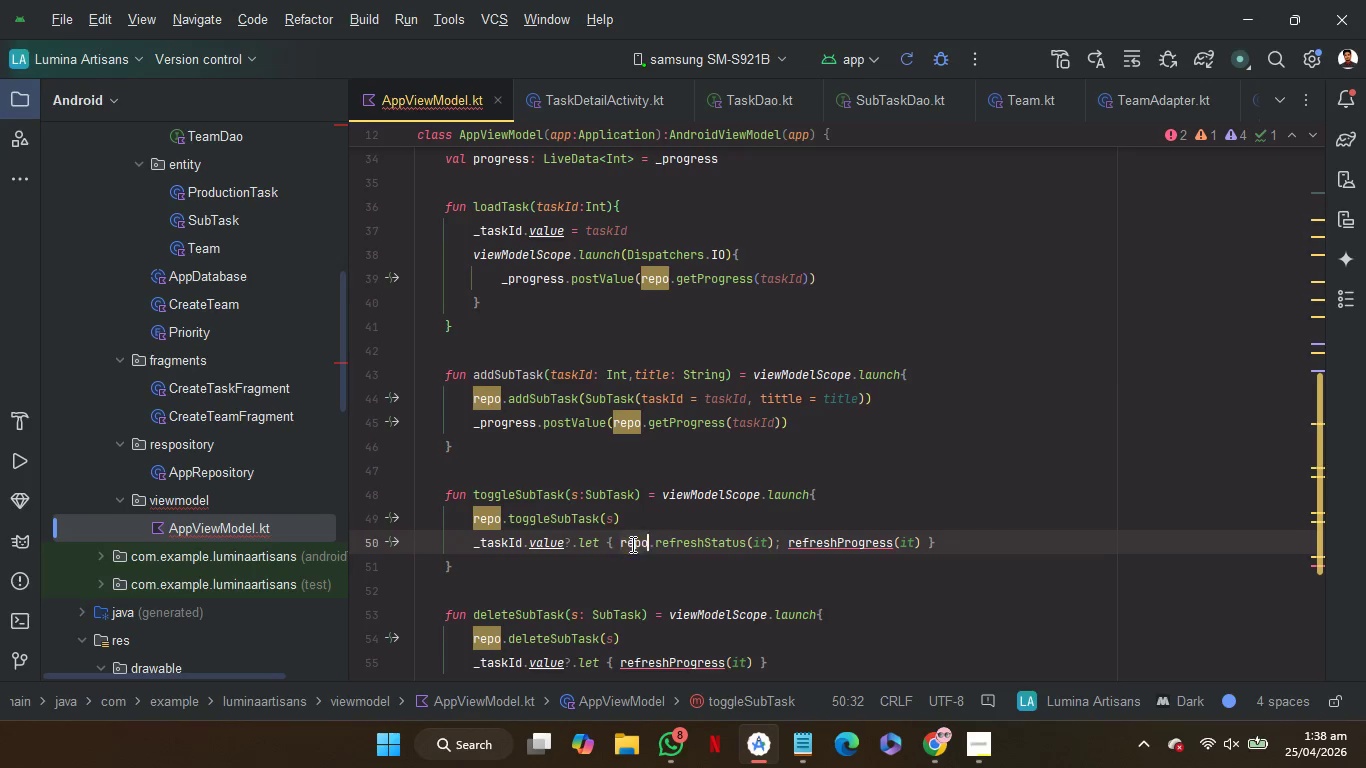 
left_click_drag(start_coordinate=[631, 544], to_coordinate=[772, 547])
 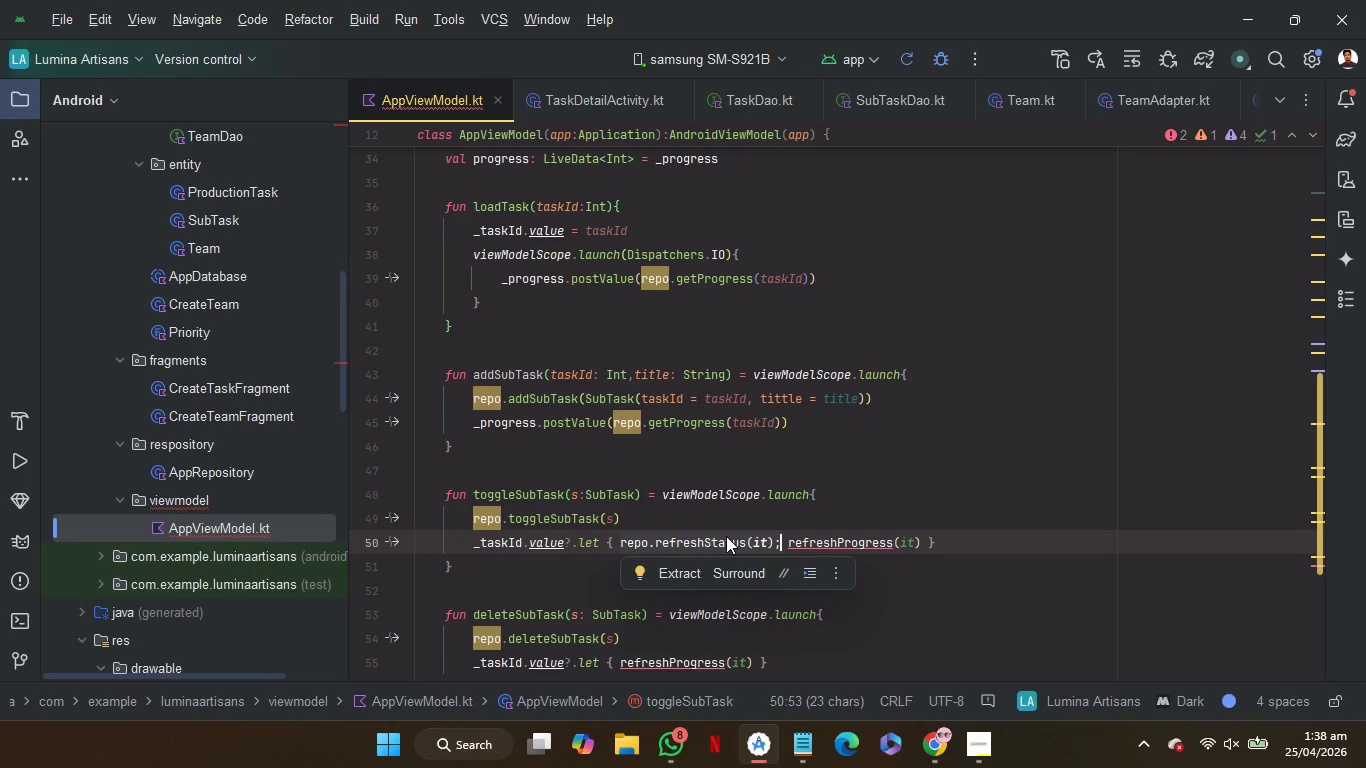 
left_click_drag(start_coordinate=[726, 536], to_coordinate=[718, 510])
 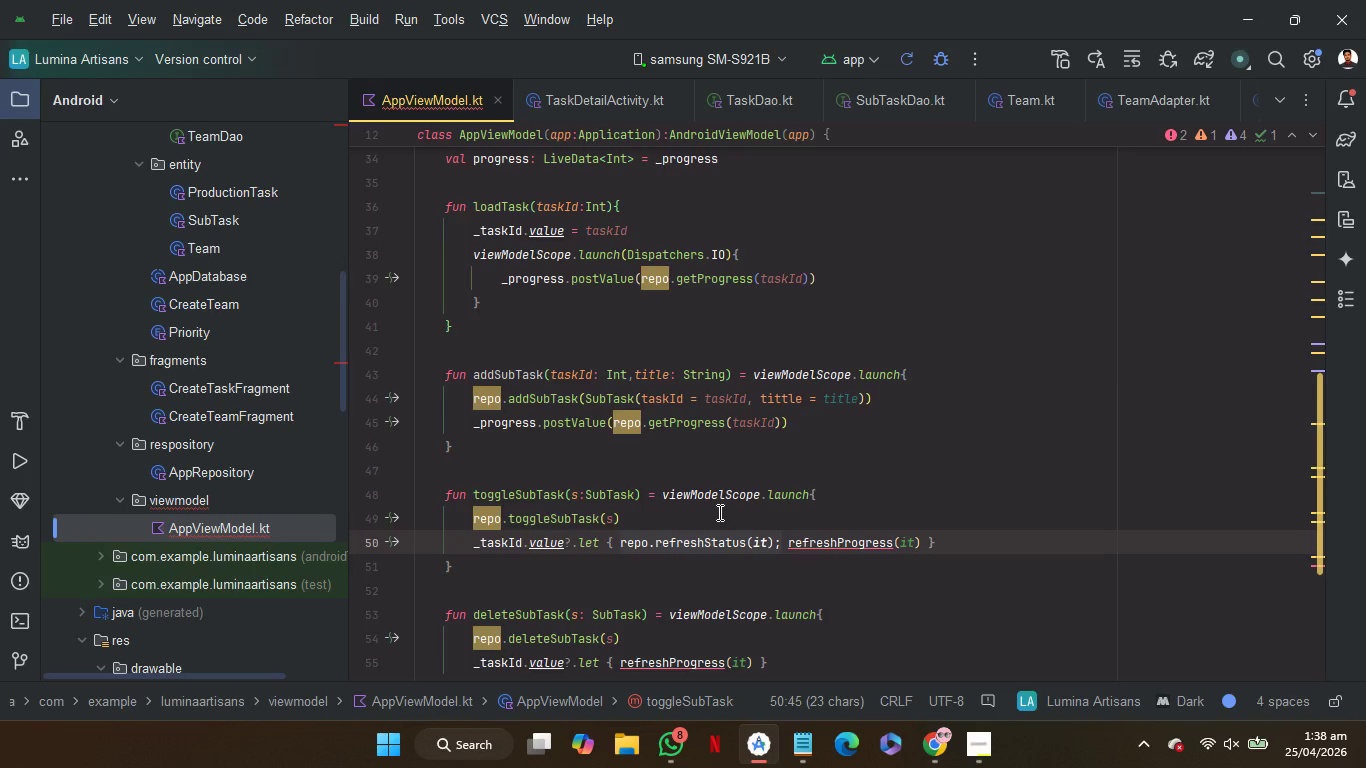 
key(Control+Z)
 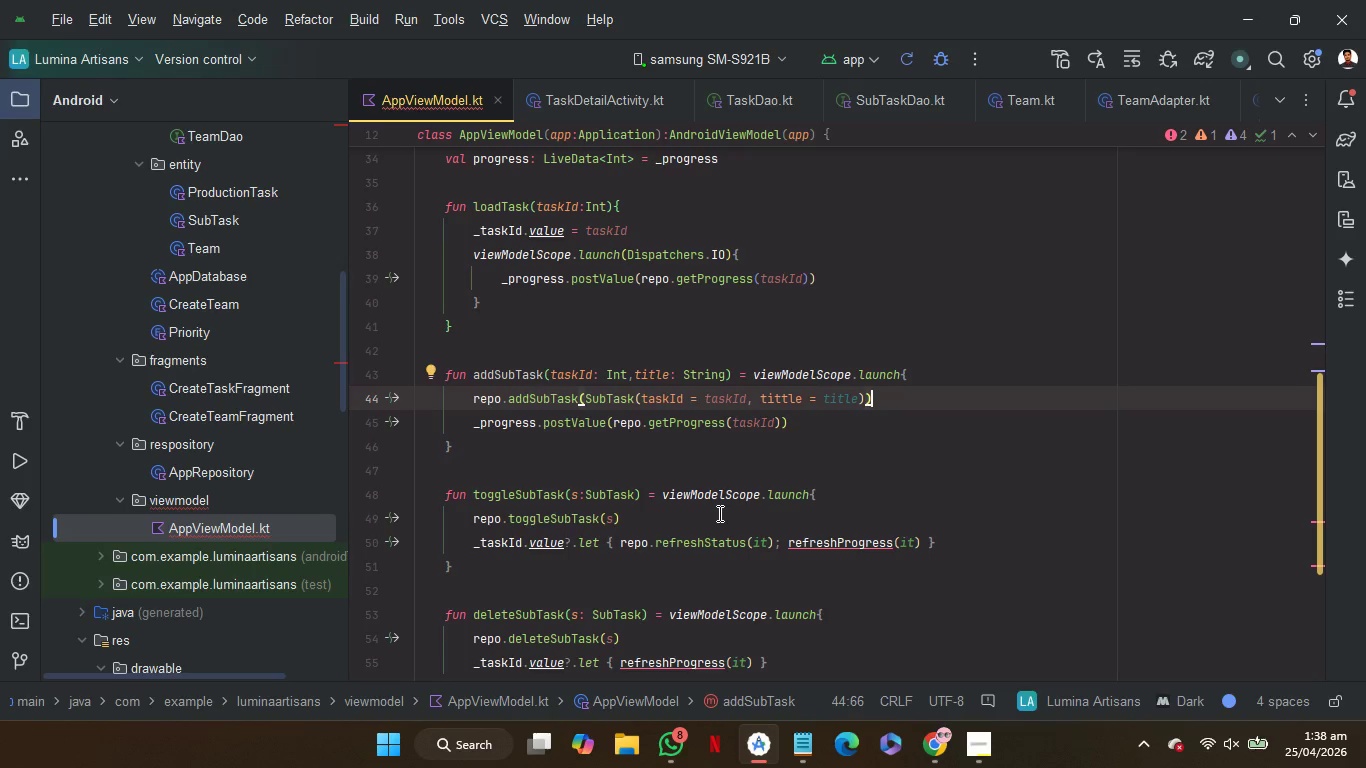 
left_click([631, 538])
 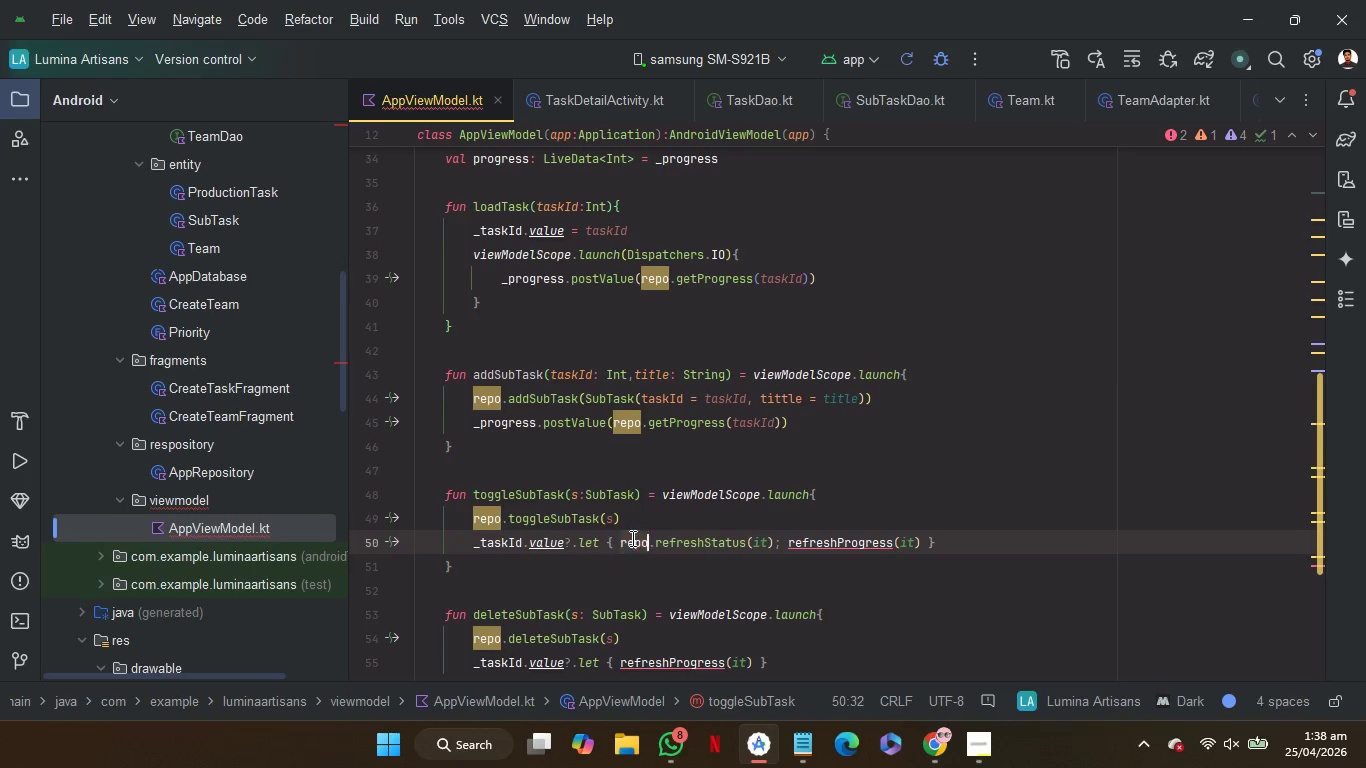 
left_click_drag(start_coordinate=[631, 538], to_coordinate=[773, 544])
 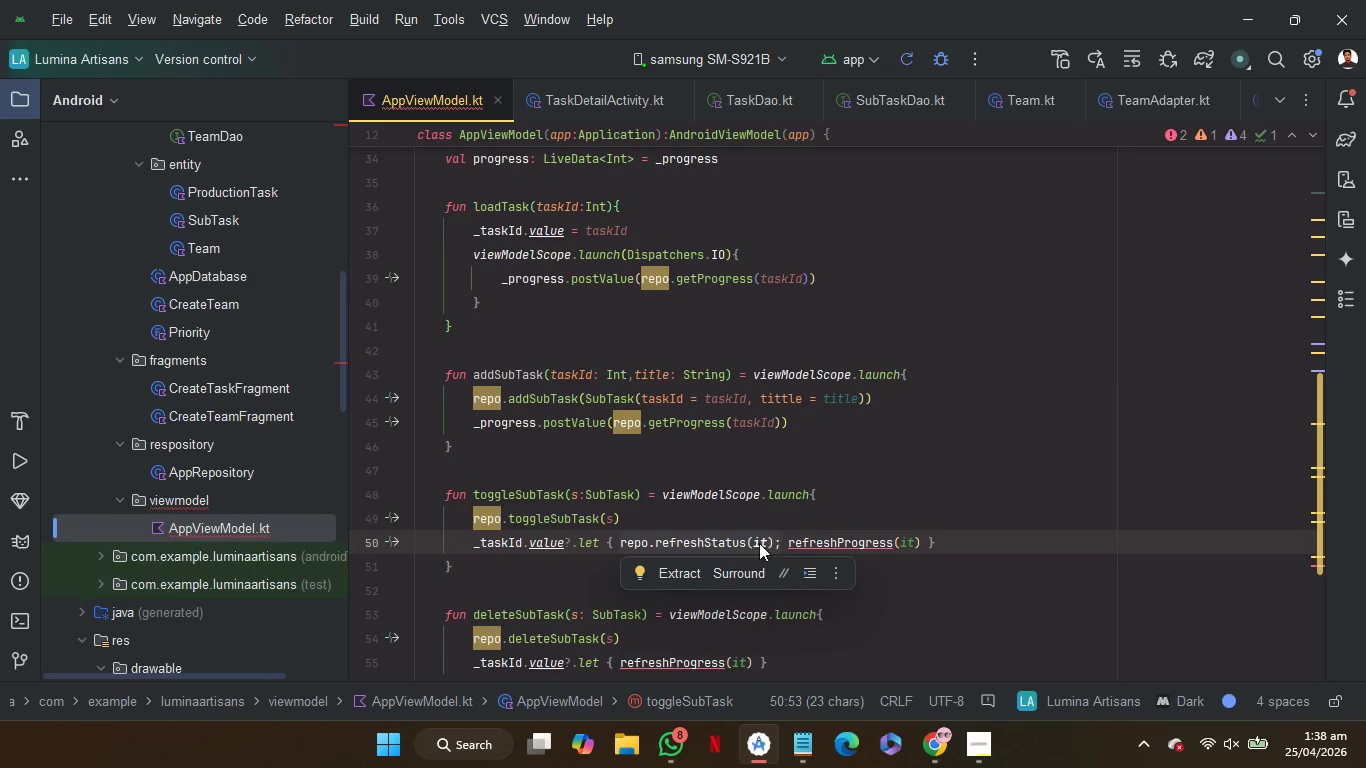 
mouse_move([729, 537])
 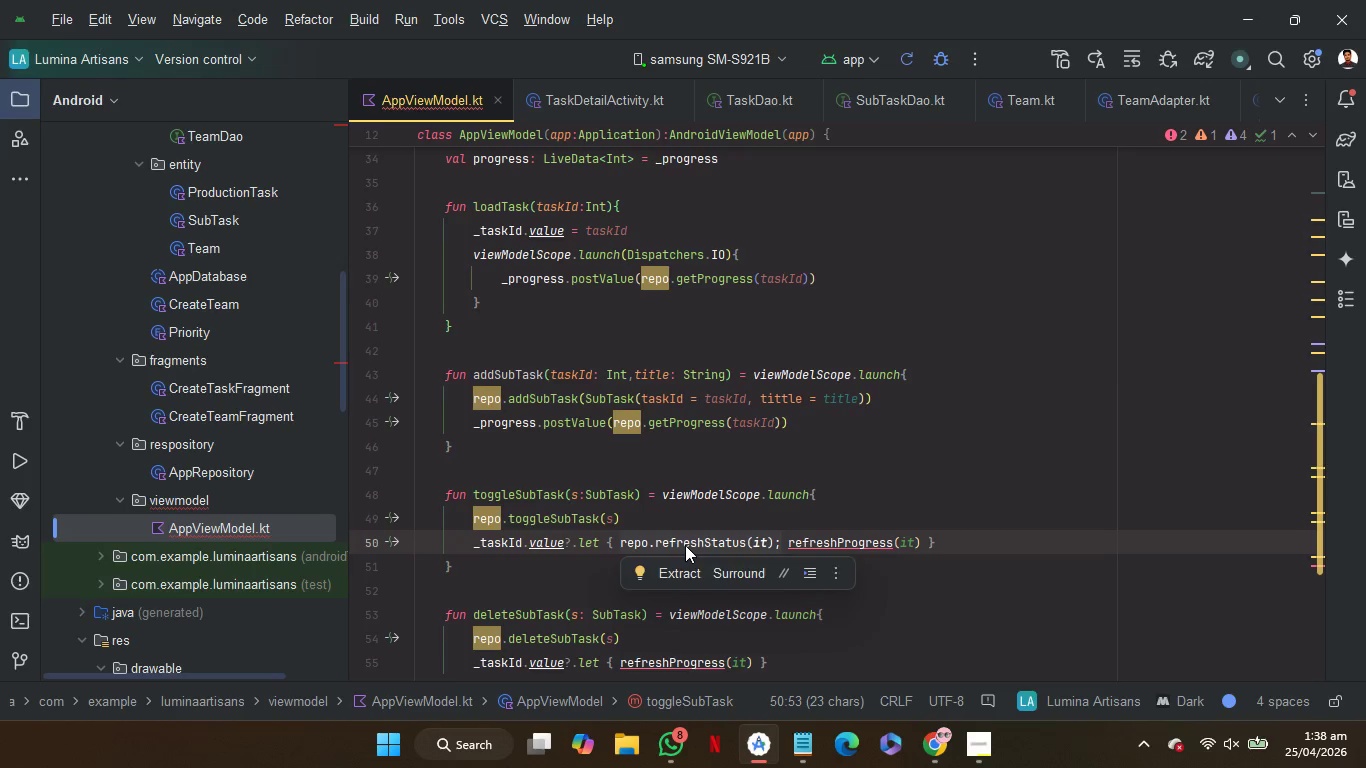 
left_click_drag(start_coordinate=[685, 545], to_coordinate=[681, 518])
 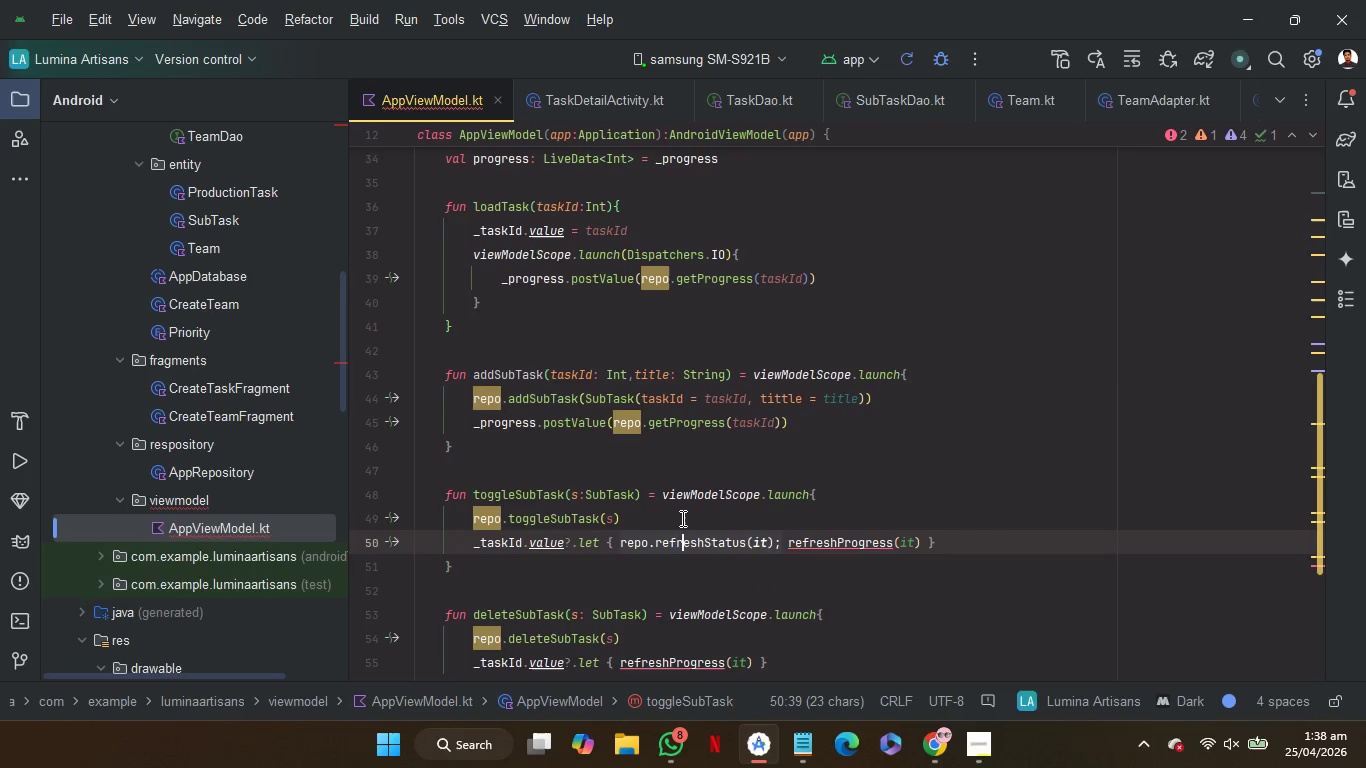 
key(Control+X)
 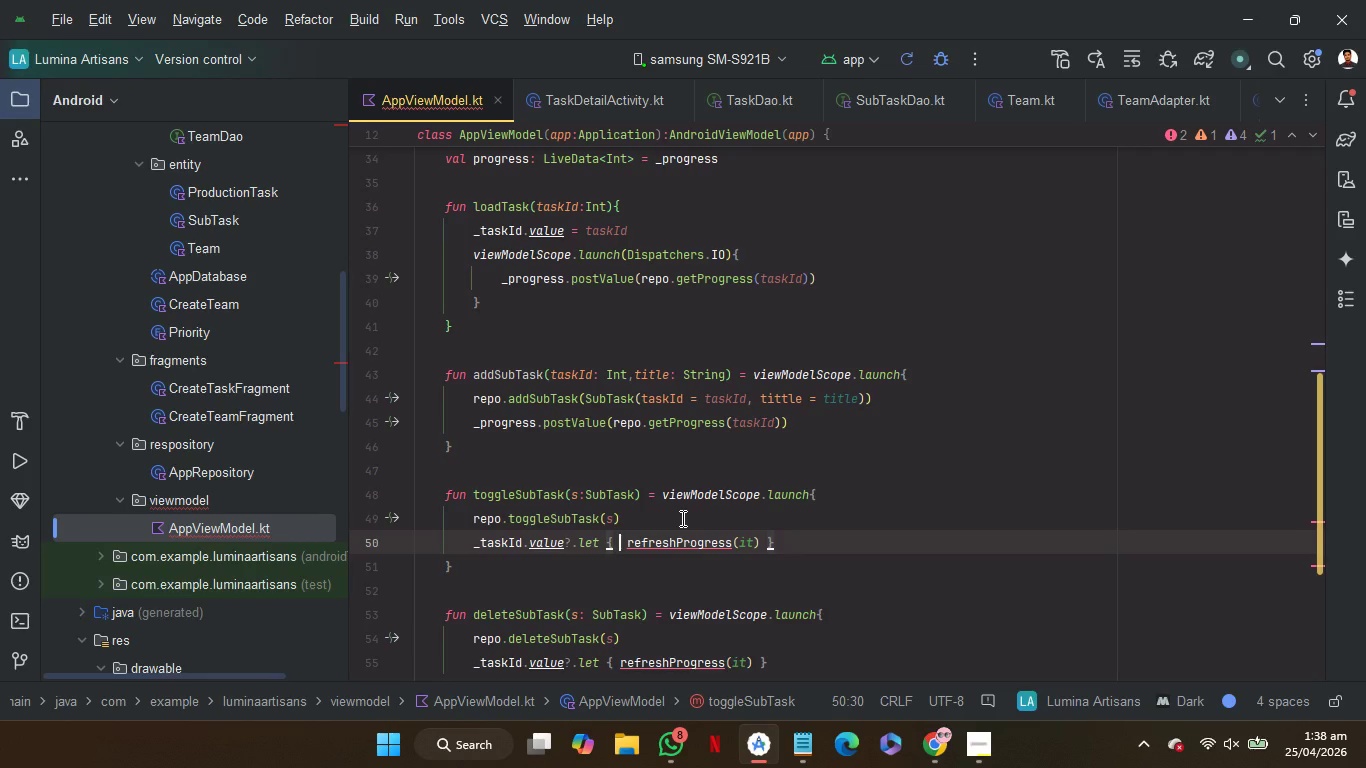 
key(PageUp)
 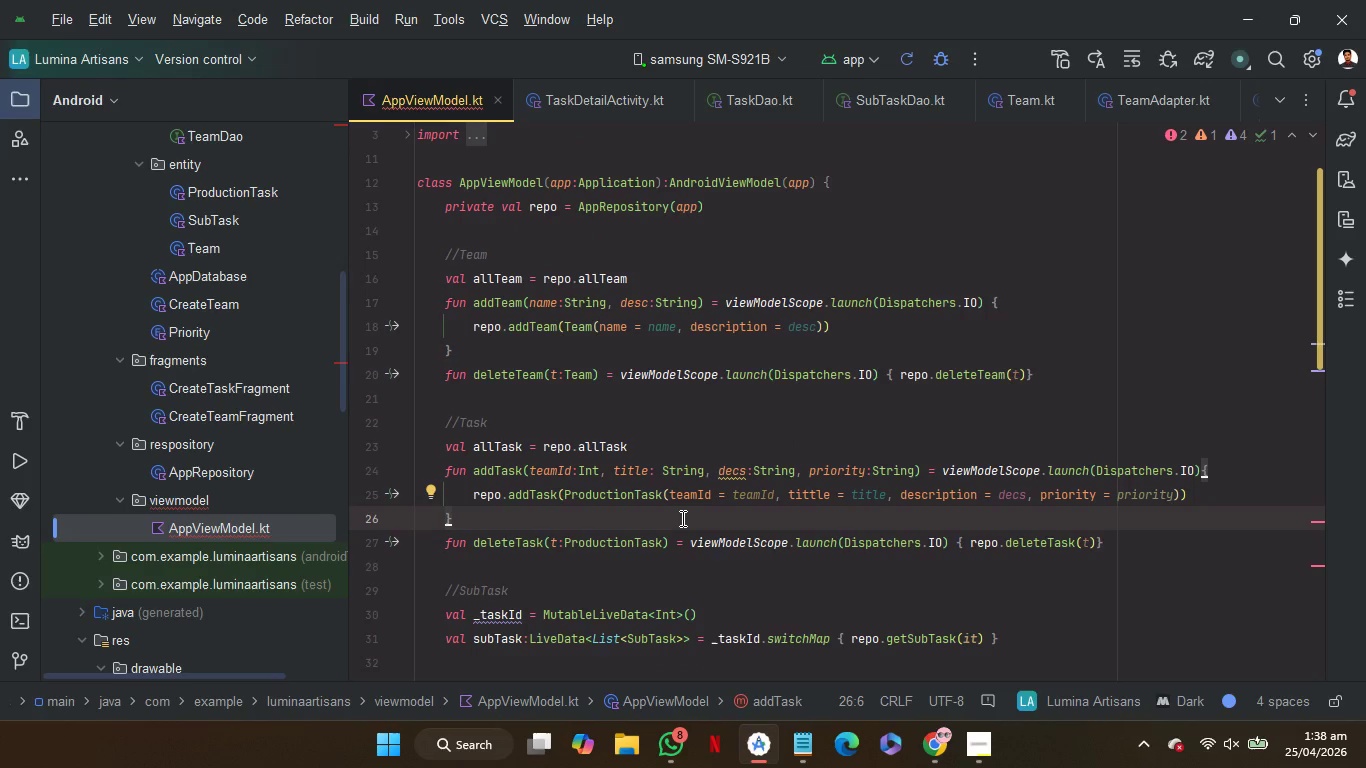 
key(PageDown)
 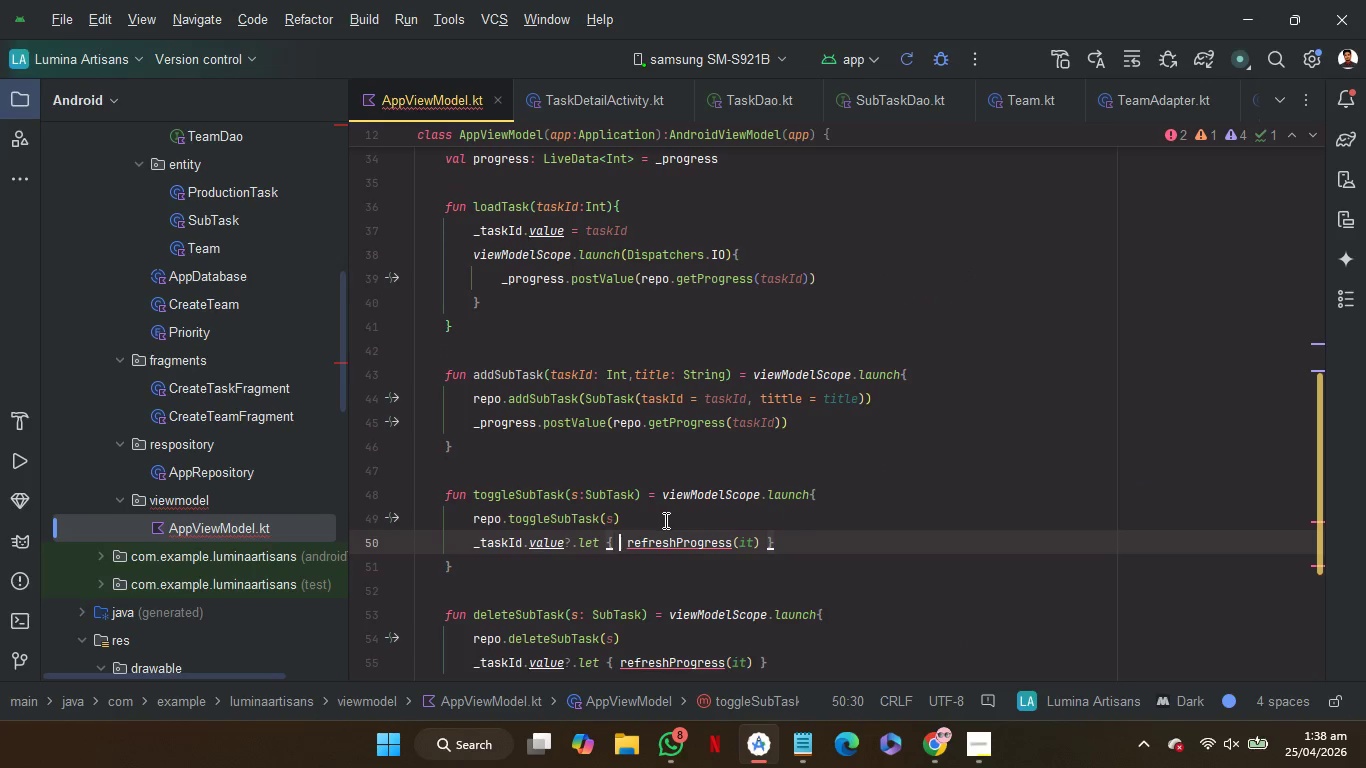 
left_click_drag(start_coordinate=[664, 519], to_coordinate=[694, 551])
 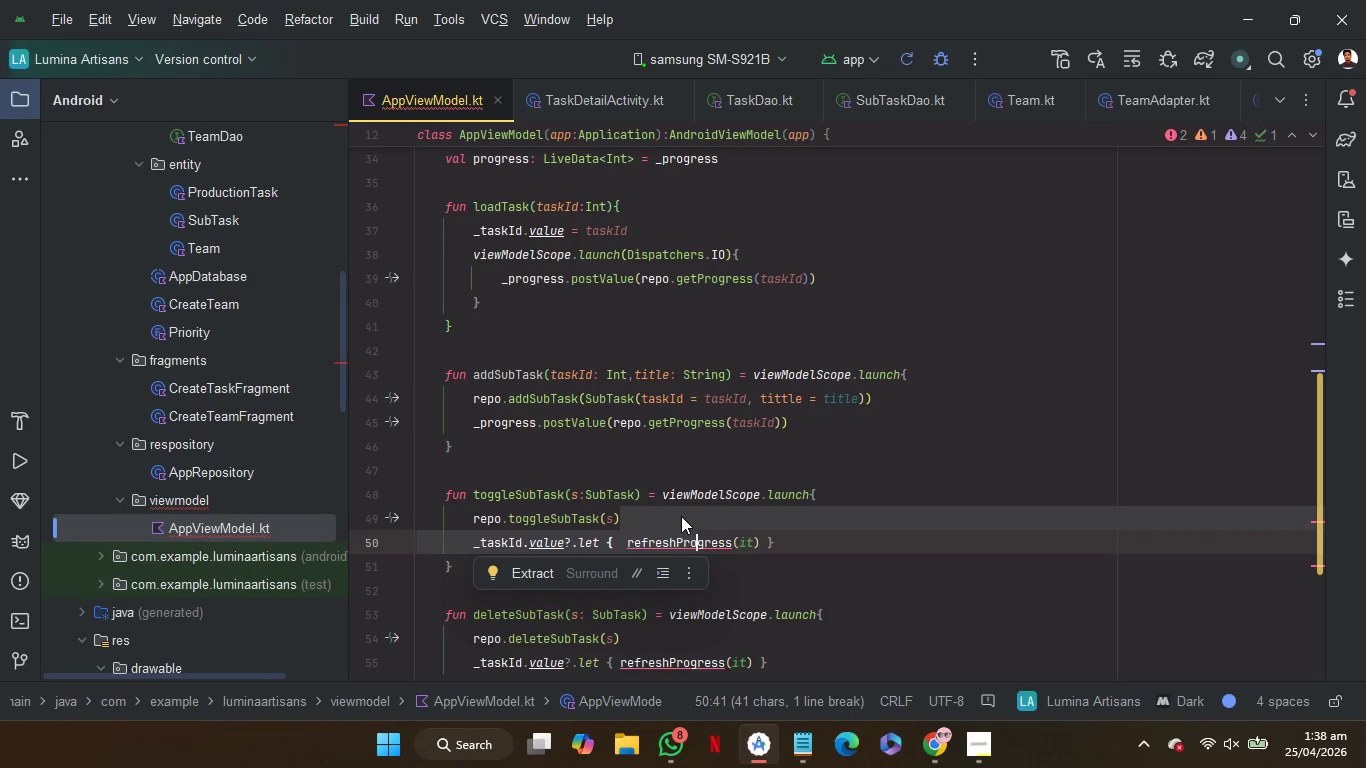 
key(ArrowLeft)
 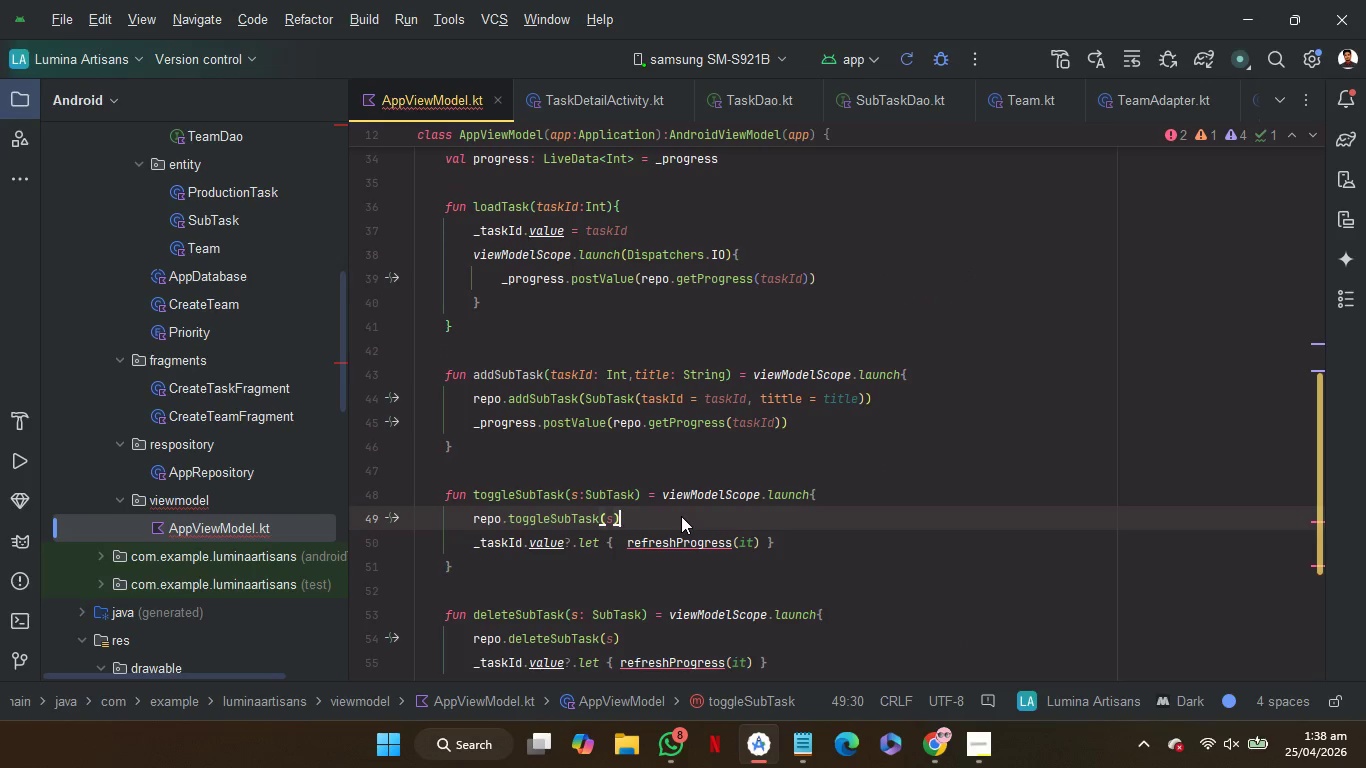 
key(Enter)
 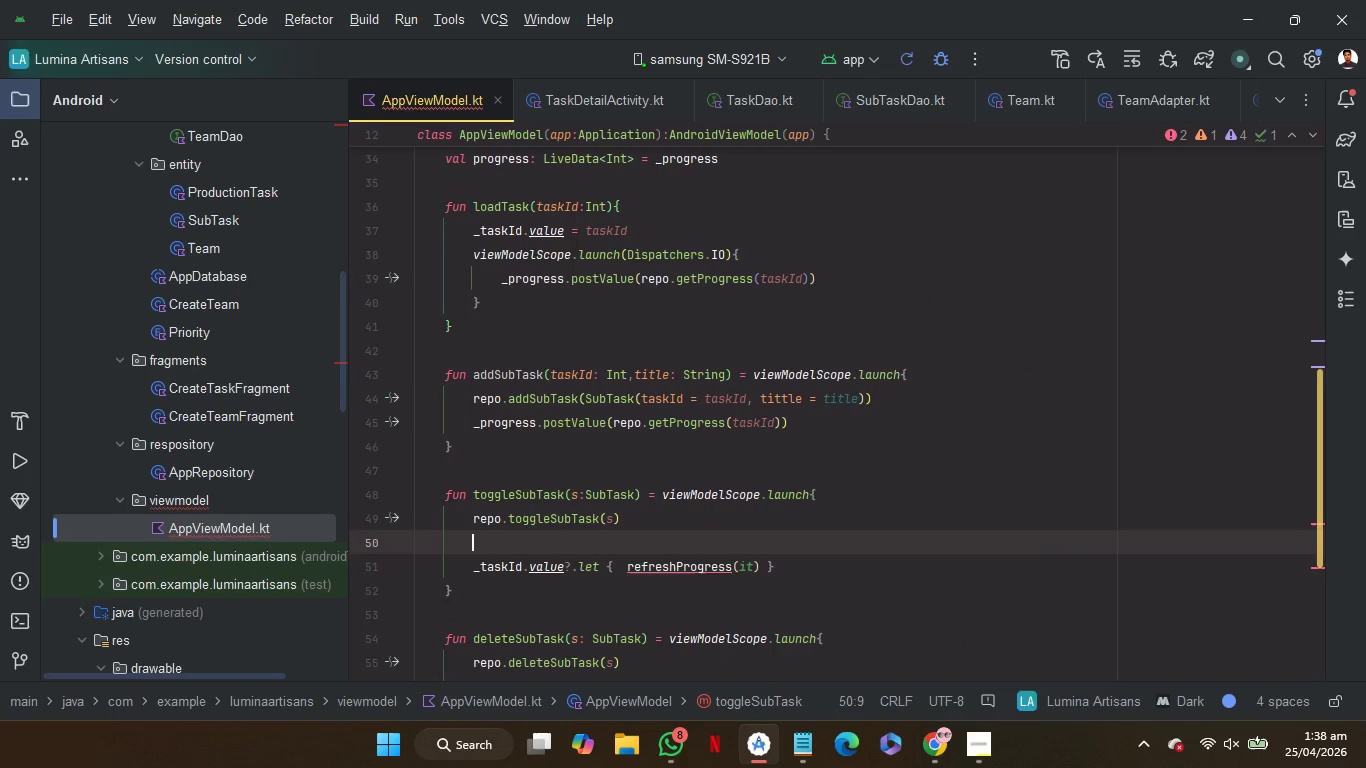 
key(Control+V)
 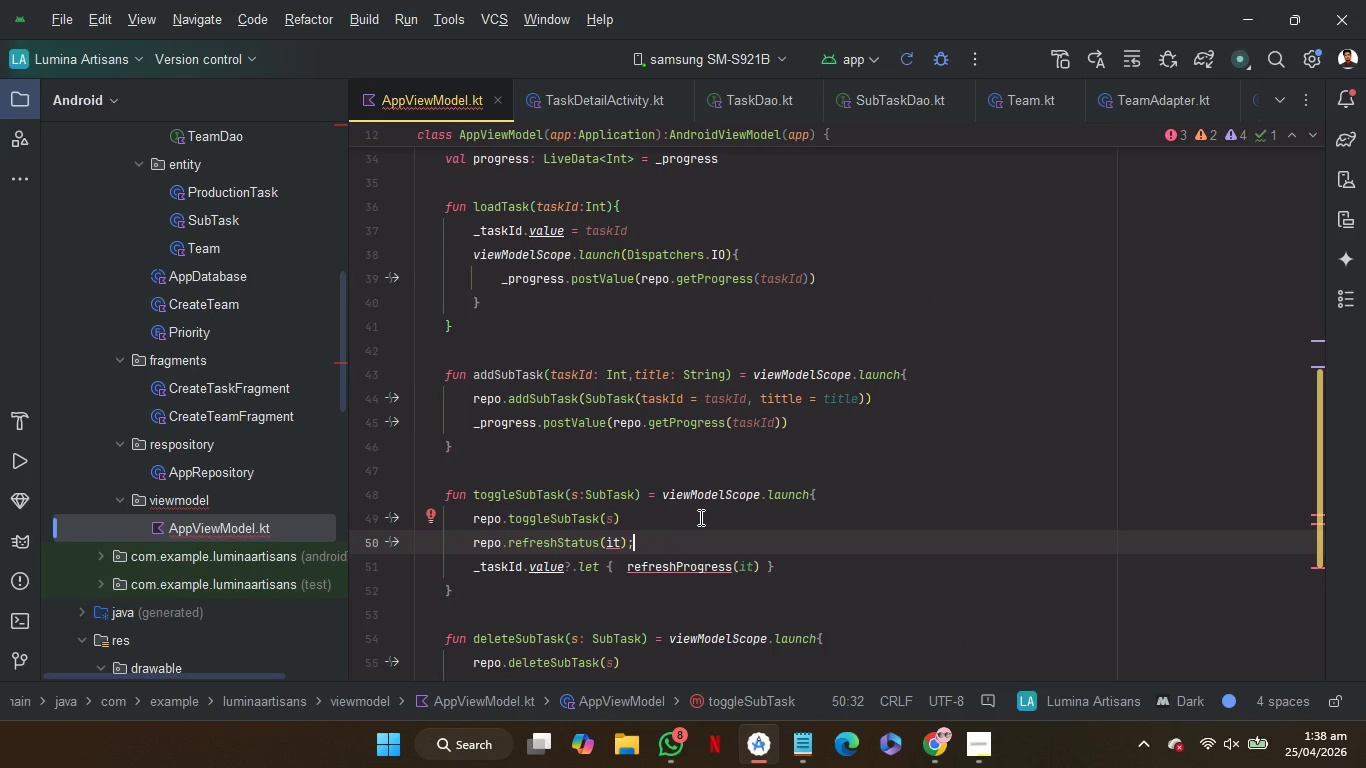 
wait(5.05)
 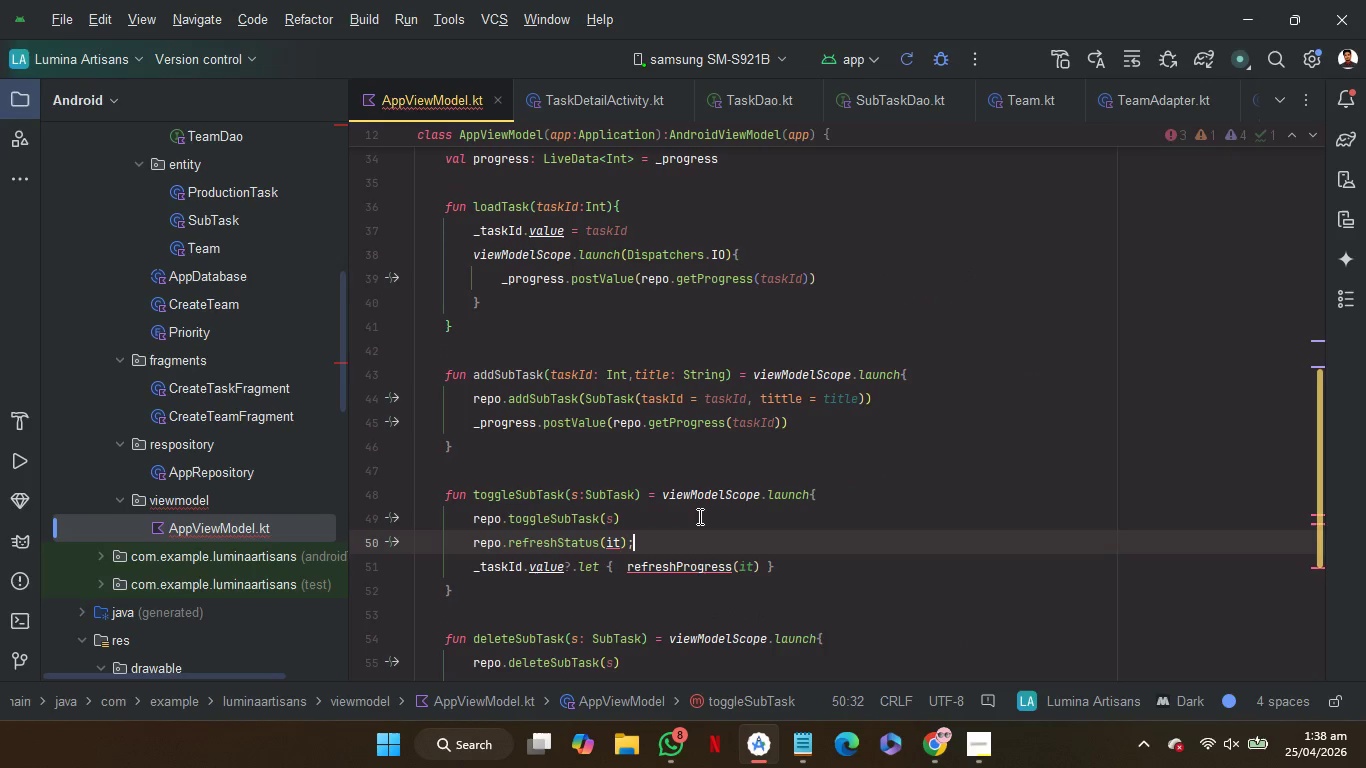 
key(ArrowLeft)
 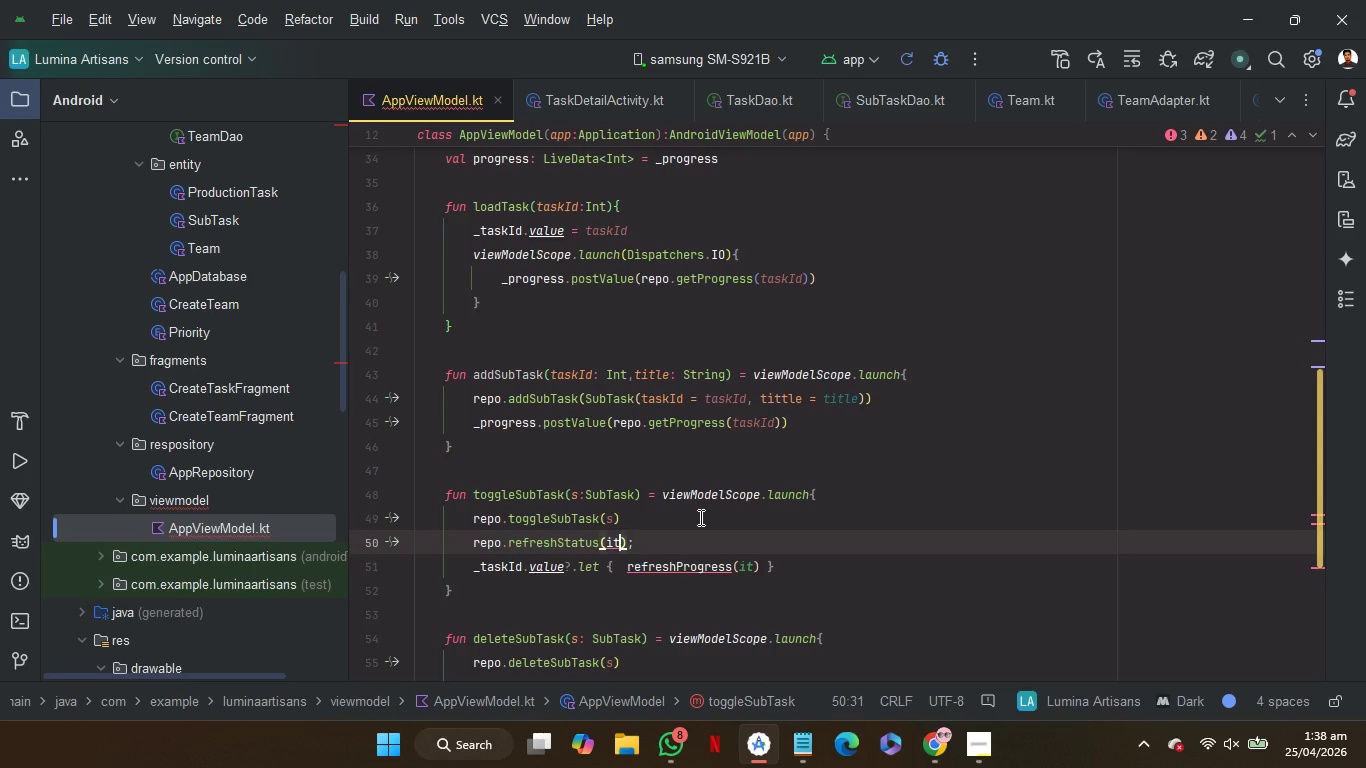 
key(ArrowLeft)
 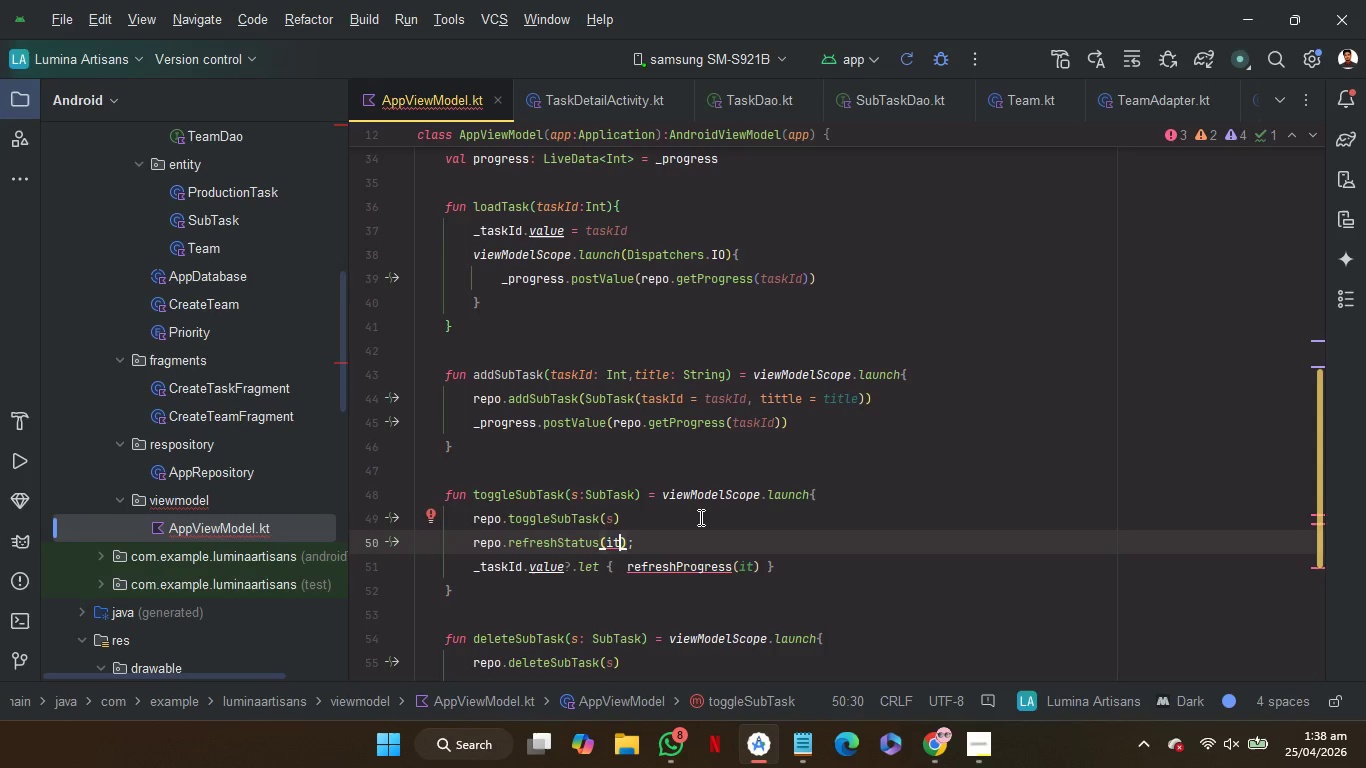 
key(Backspace)
 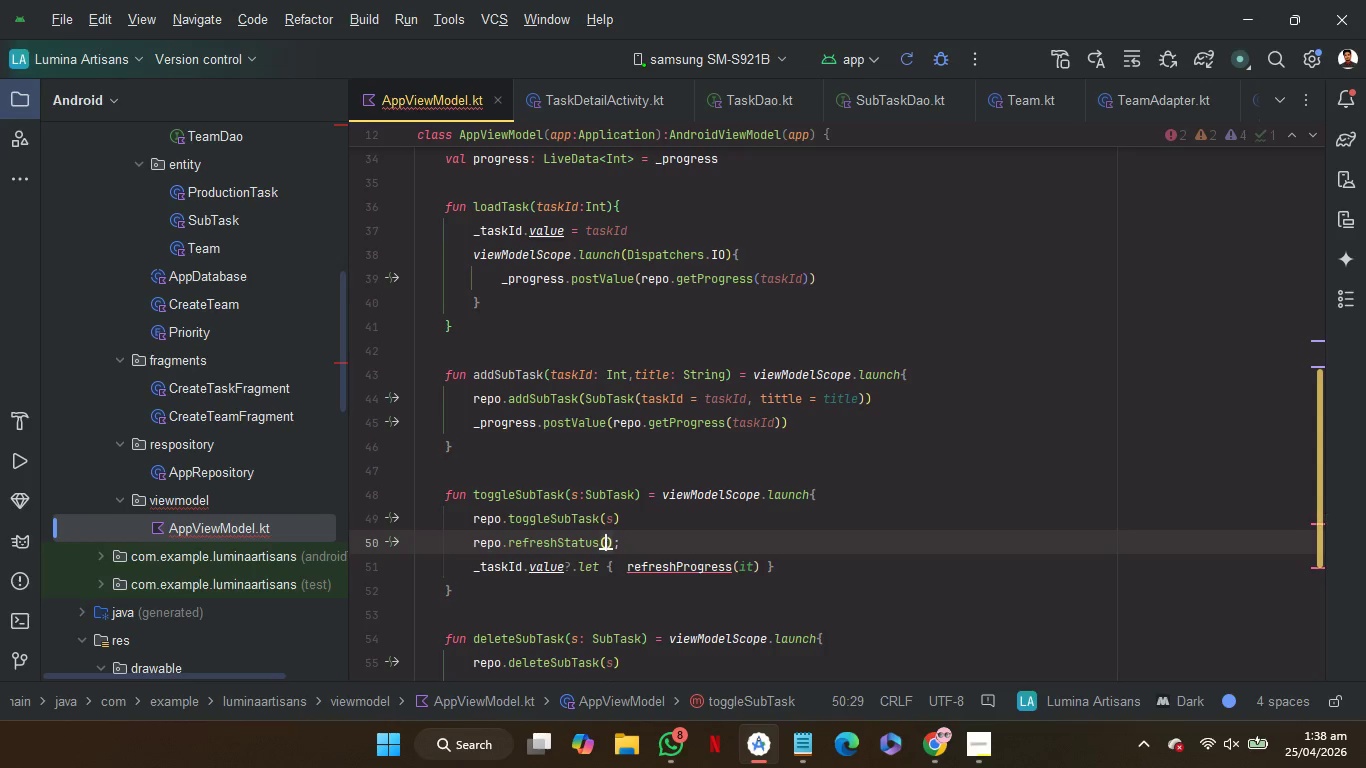 
key(Backspace)
 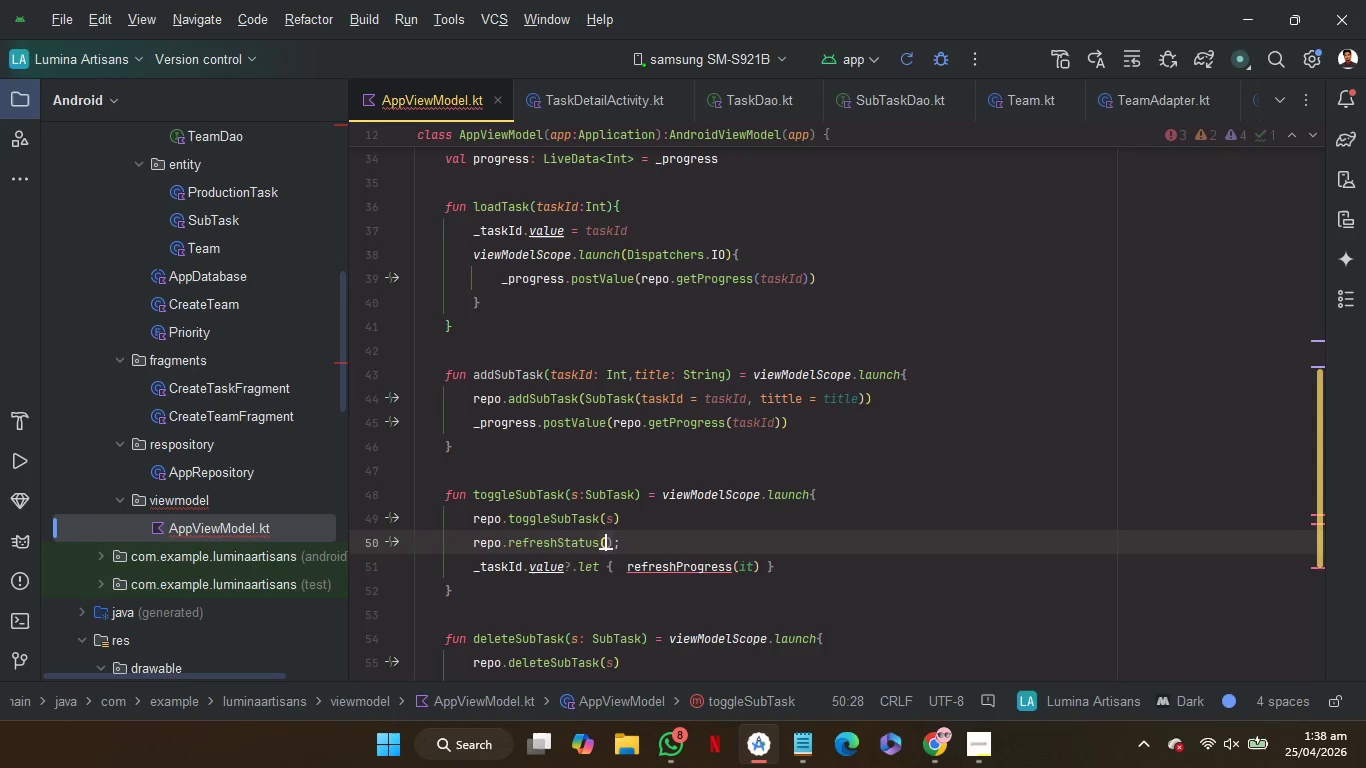 
key(S)
 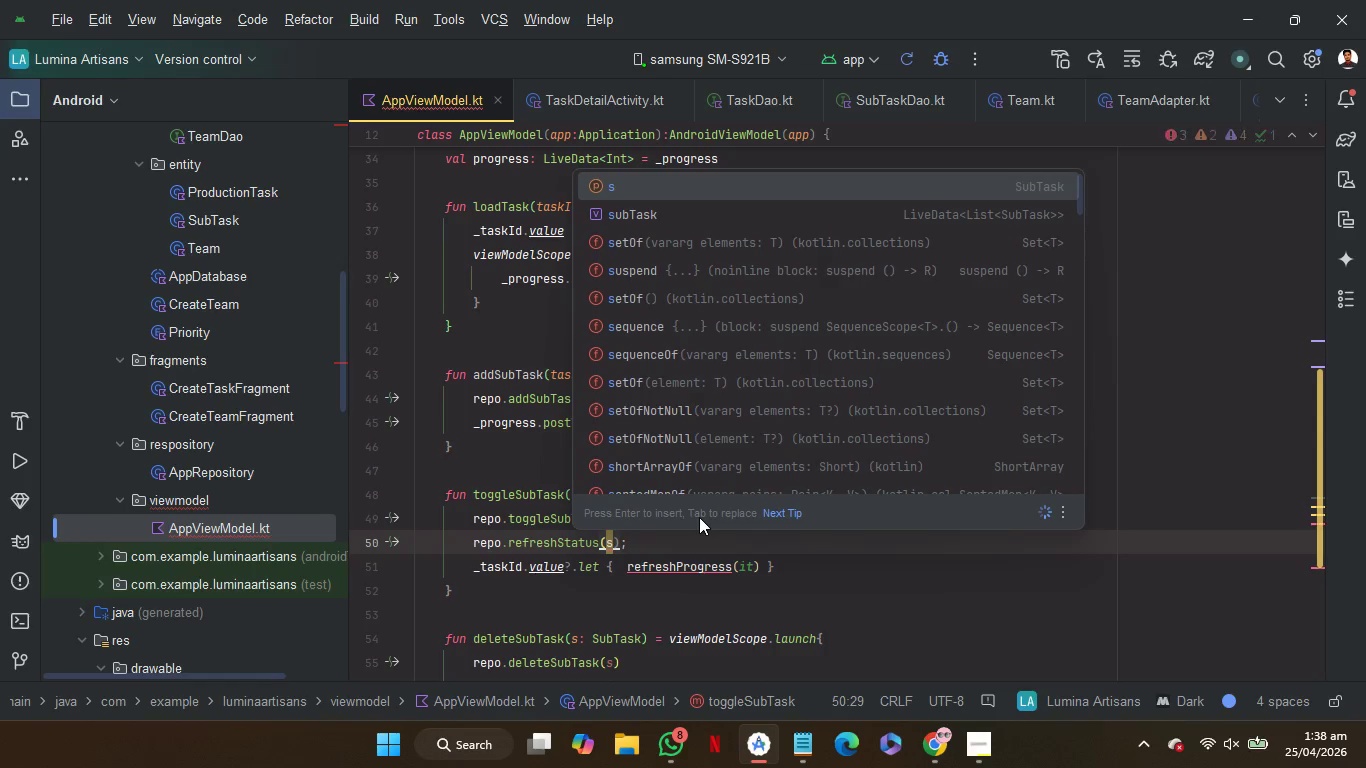 
key(Period)
 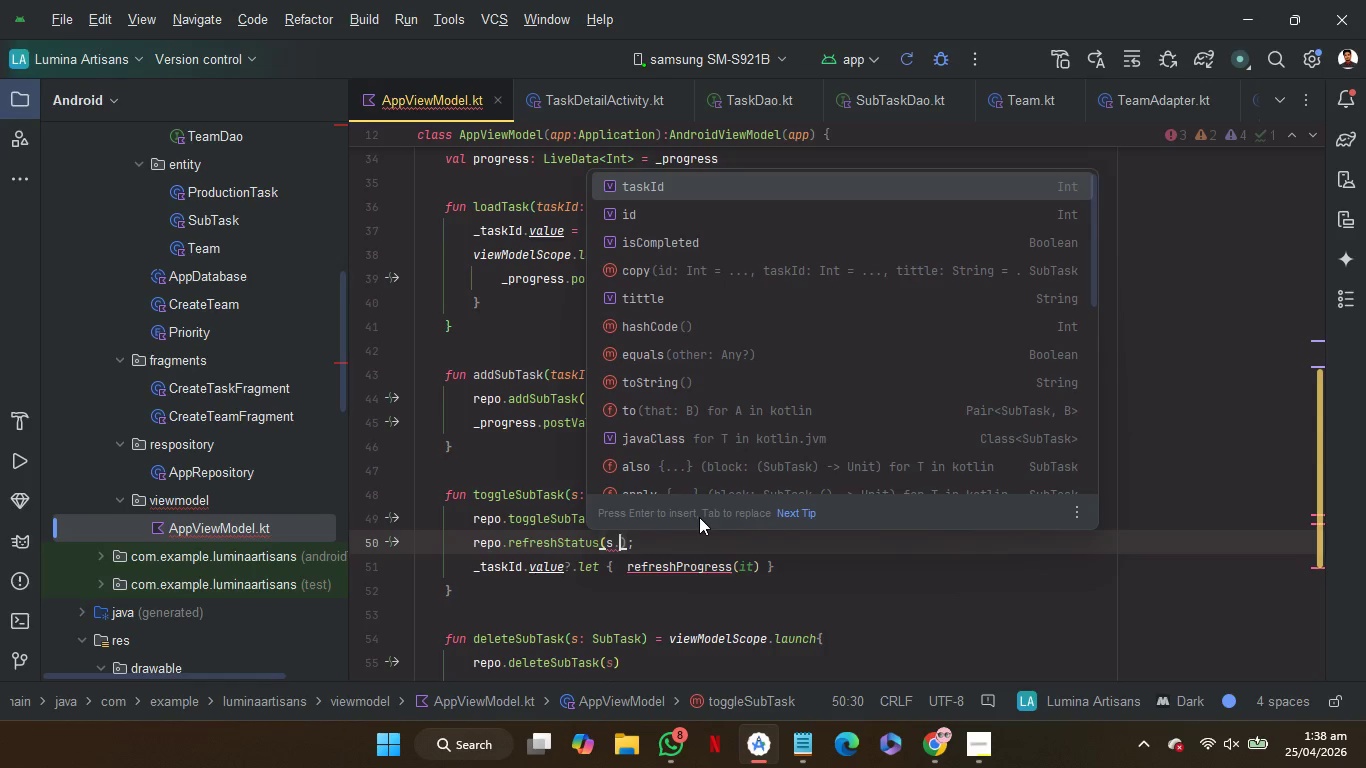 
key(Enter)
 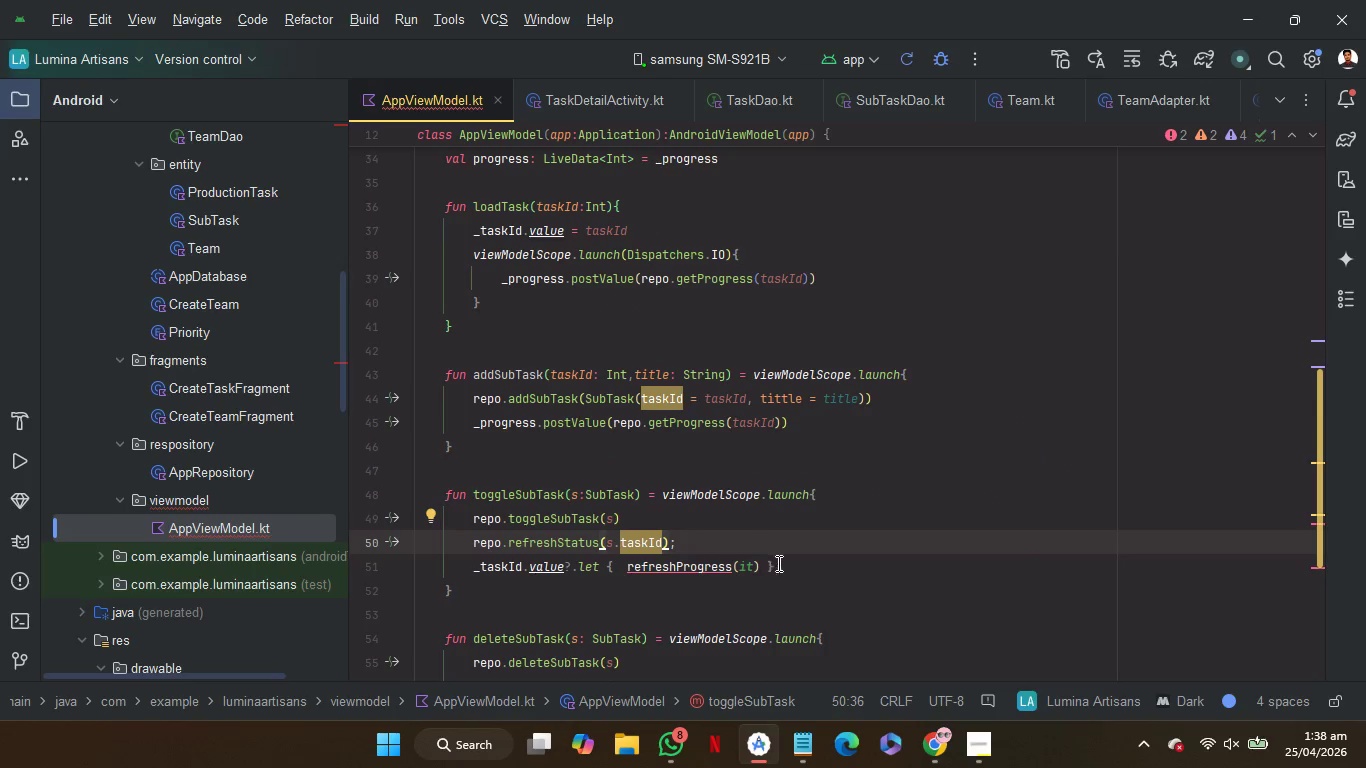 
left_click_drag(start_coordinate=[787, 565], to_coordinate=[786, 553])
 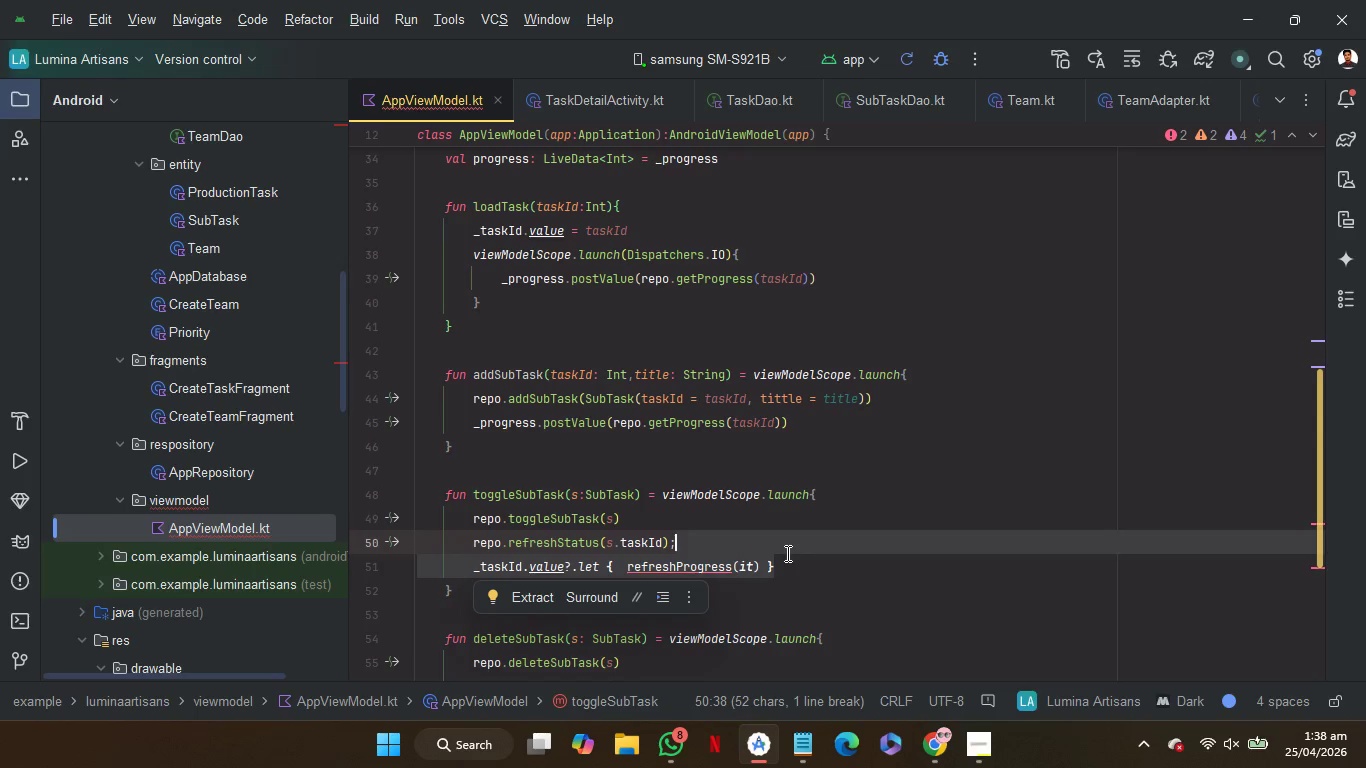 
key(Backspace)
 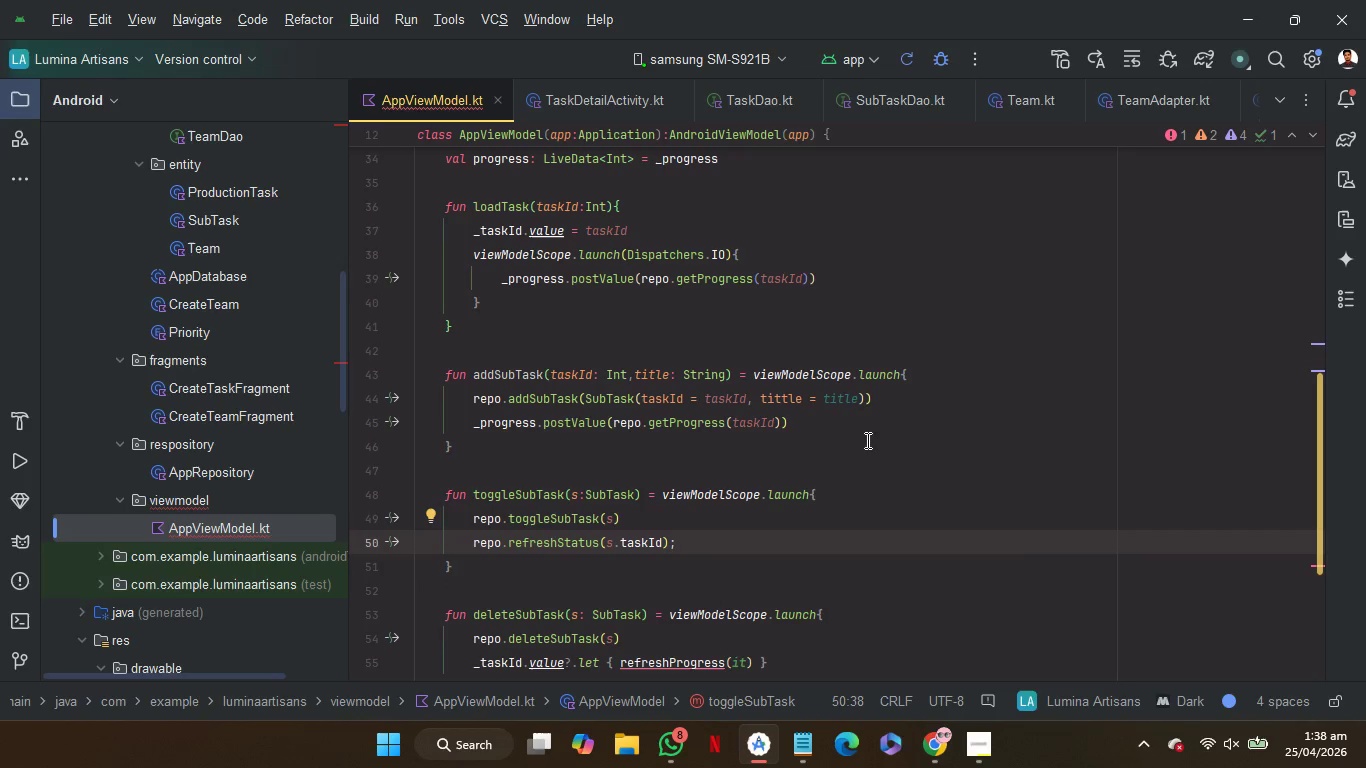 
left_click_drag(start_coordinate=[852, 419], to_coordinate=[883, 403])
 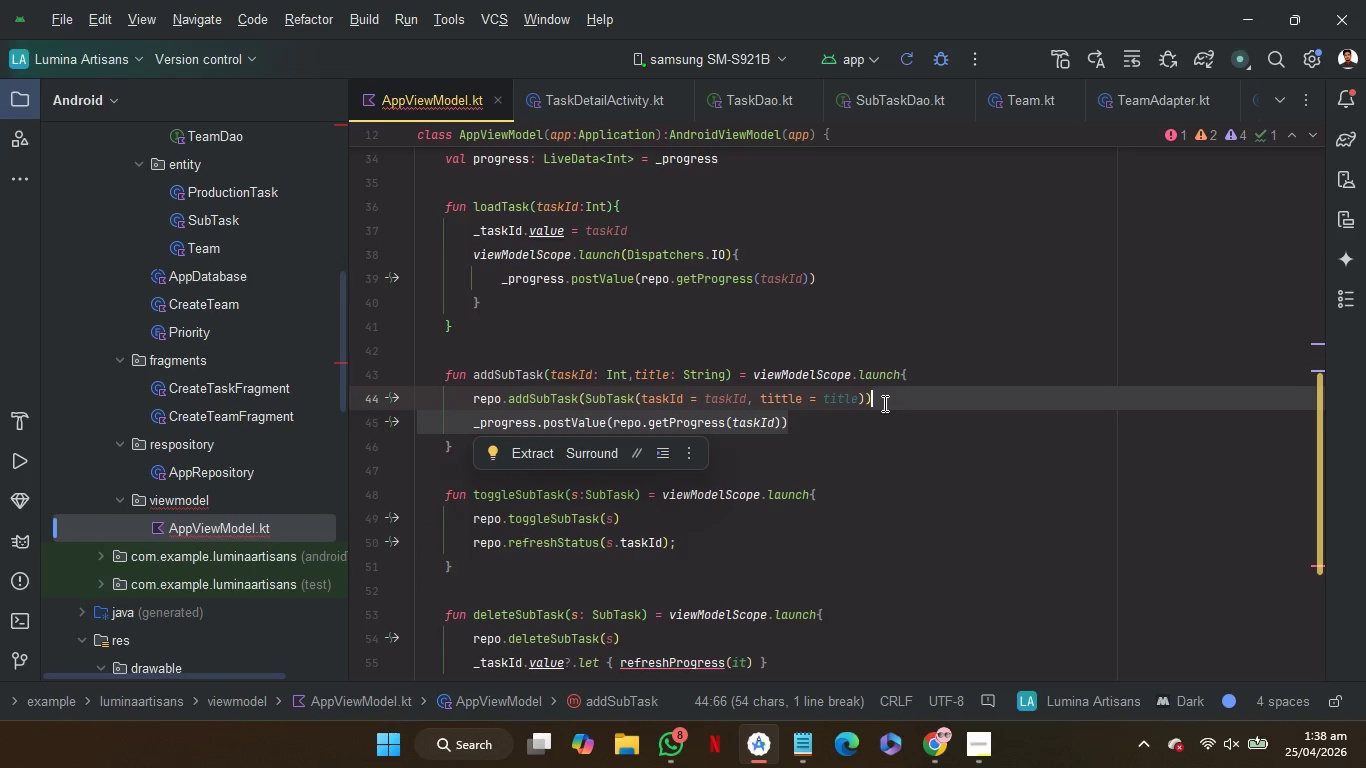 
key(Control+C)
 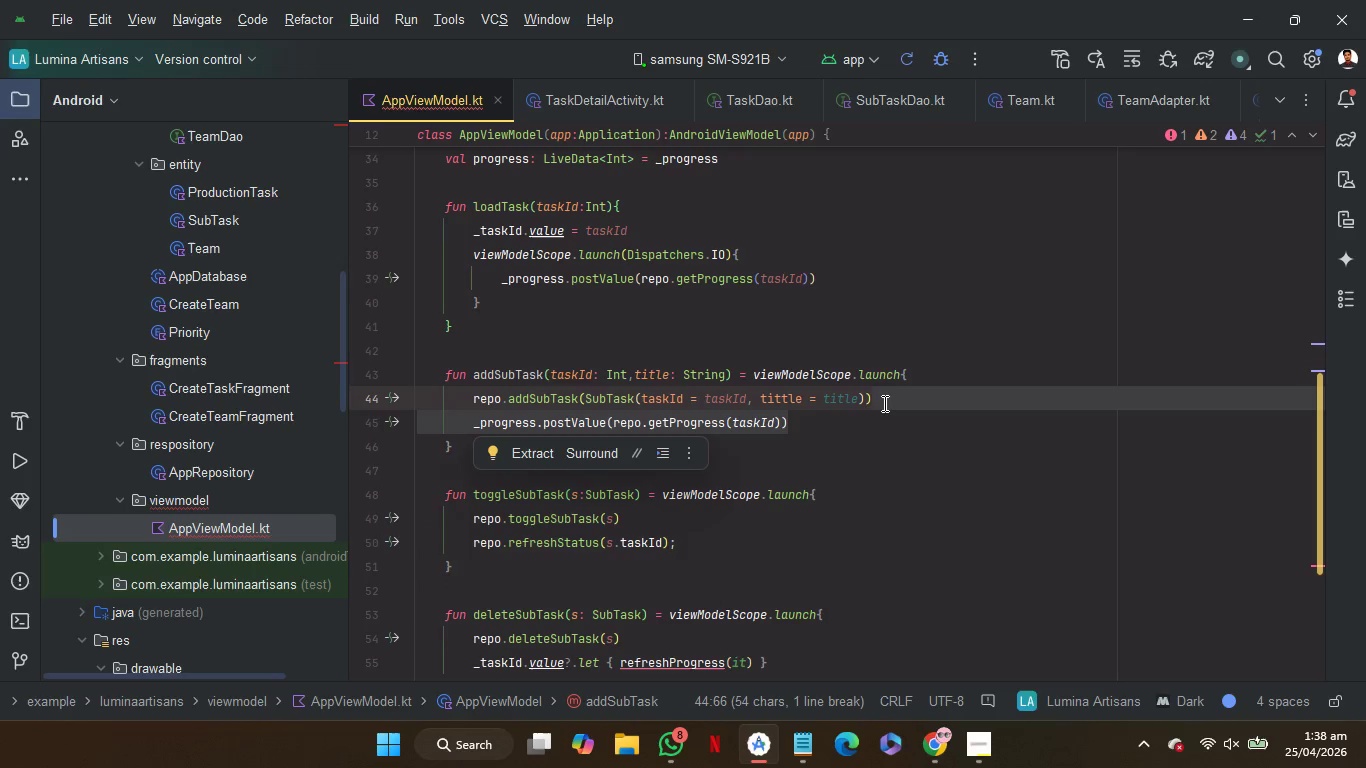 
key(Control+C)
 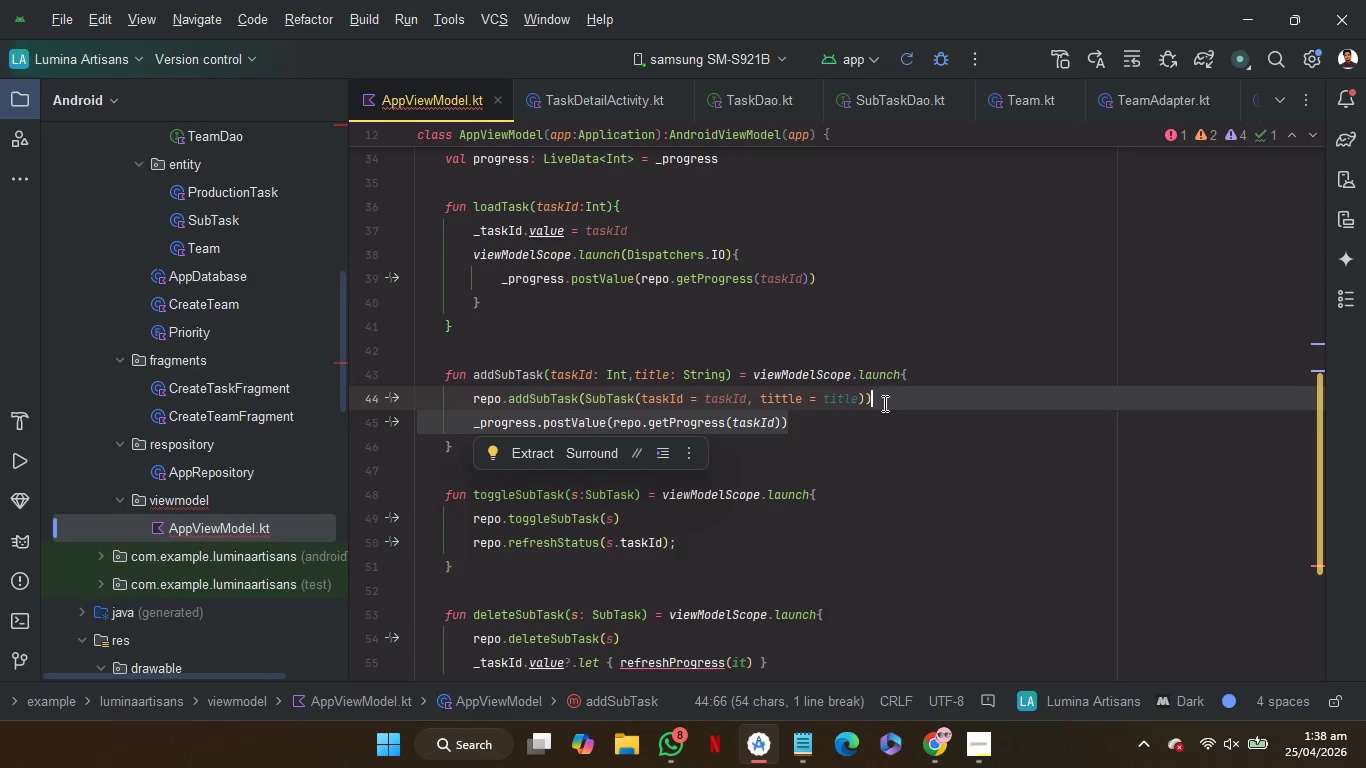 
key(Control+C)
 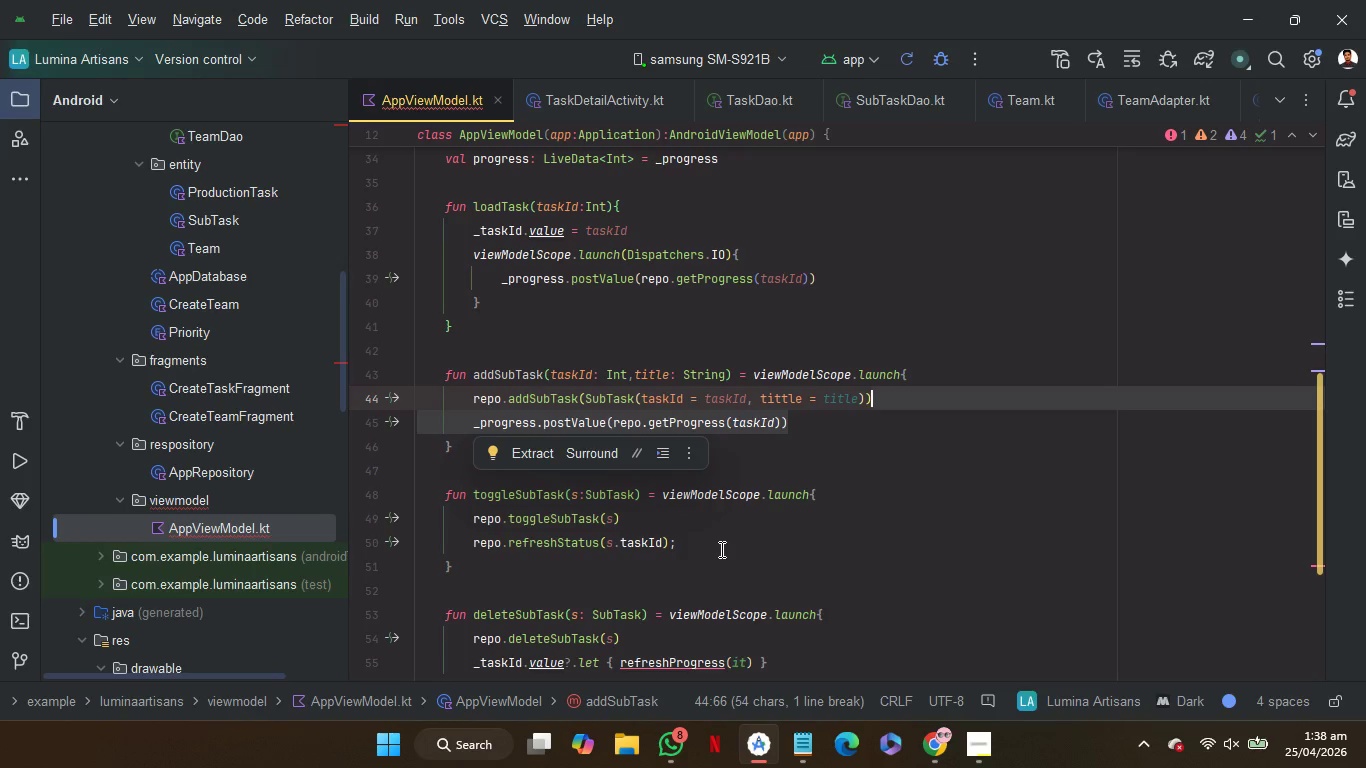 
left_click([724, 546])
 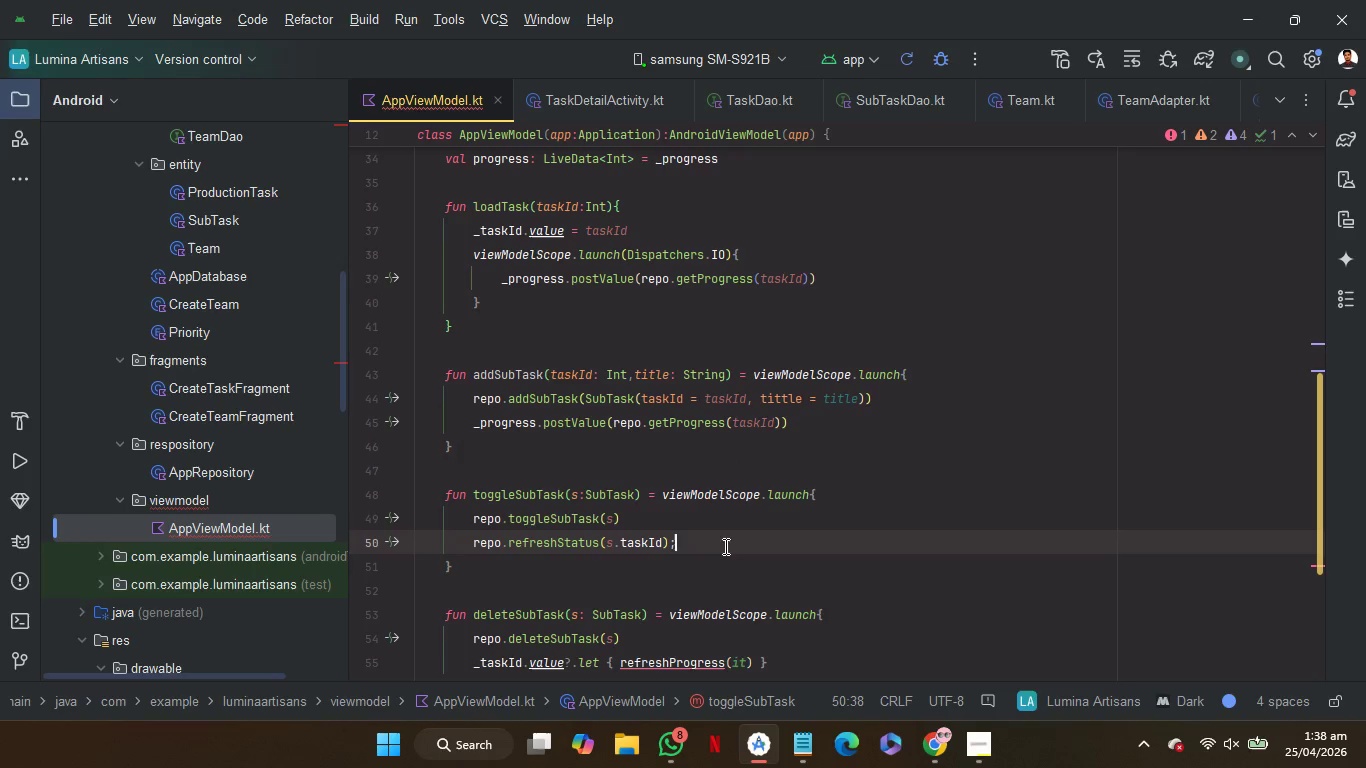 
key(Backspace)
 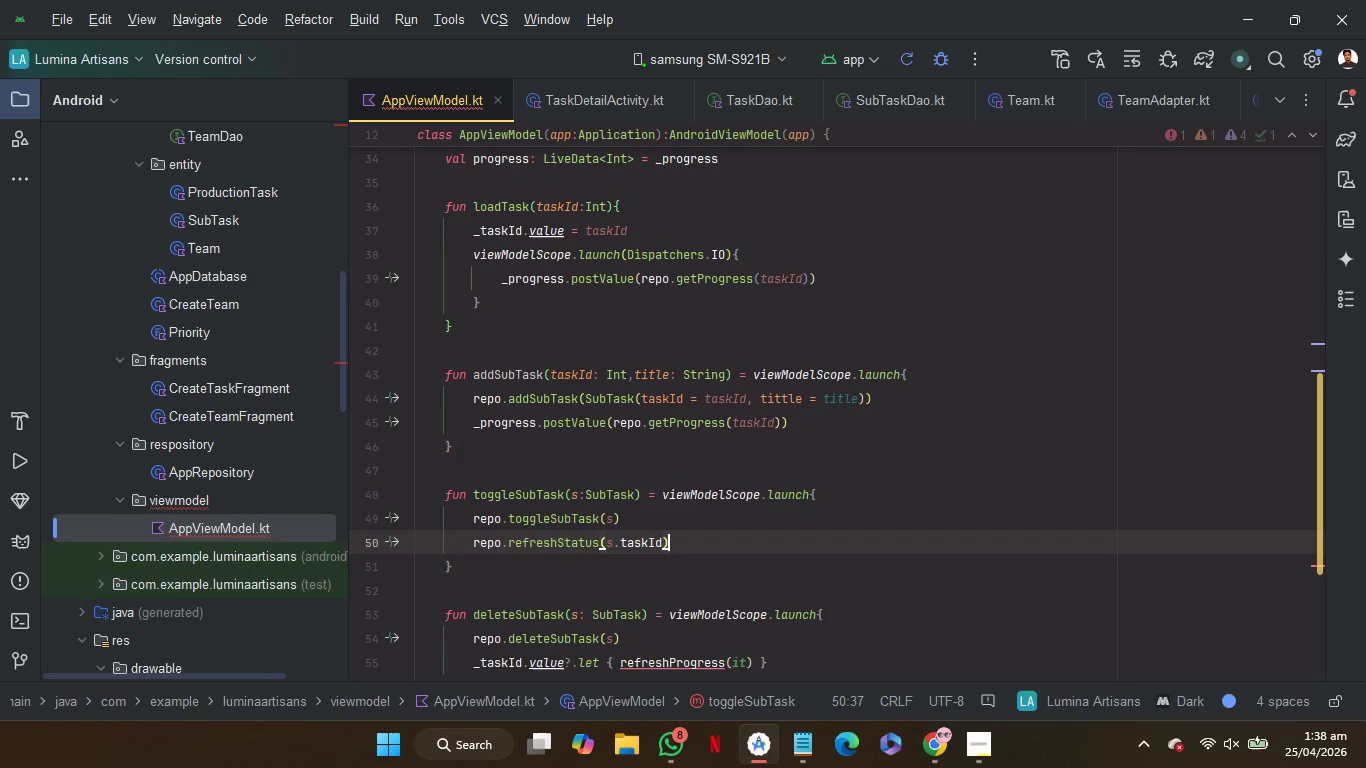 
key(Enter)
 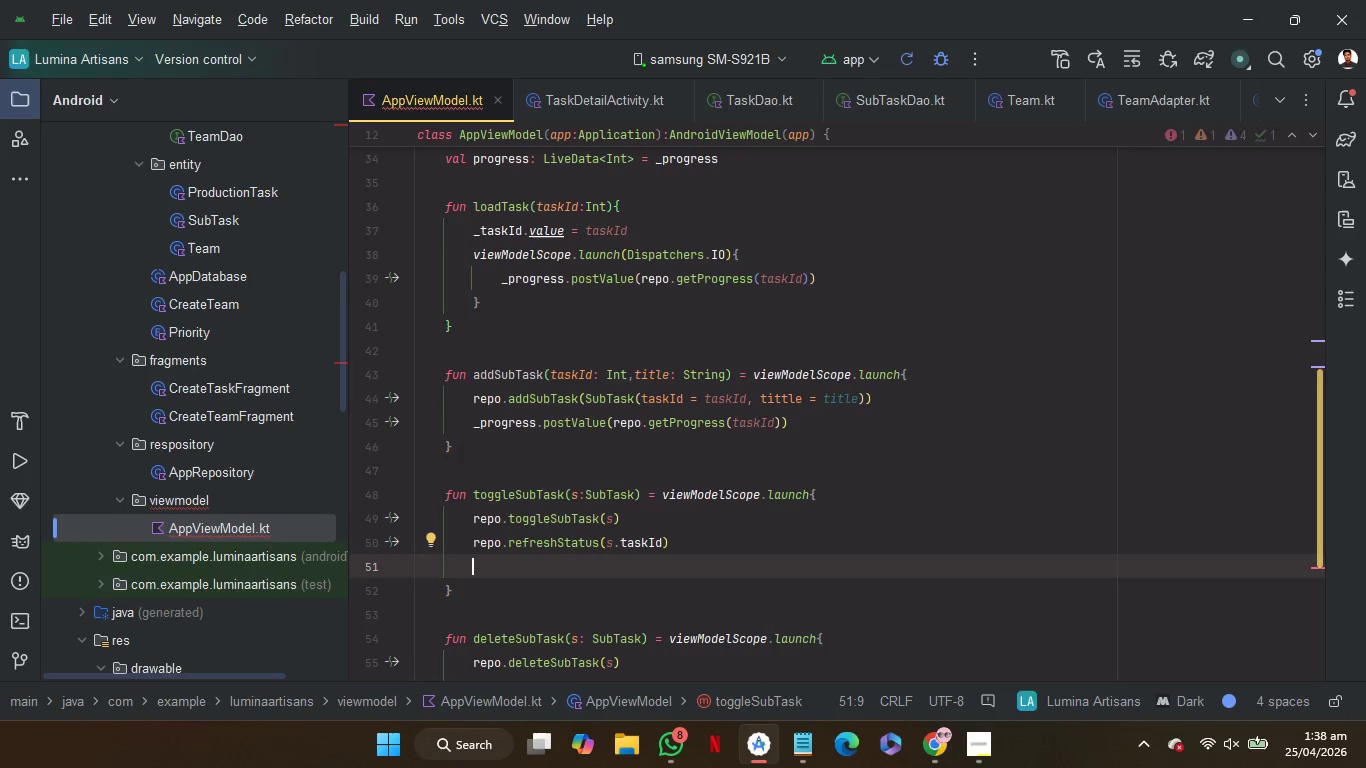 
key(Control+V)
 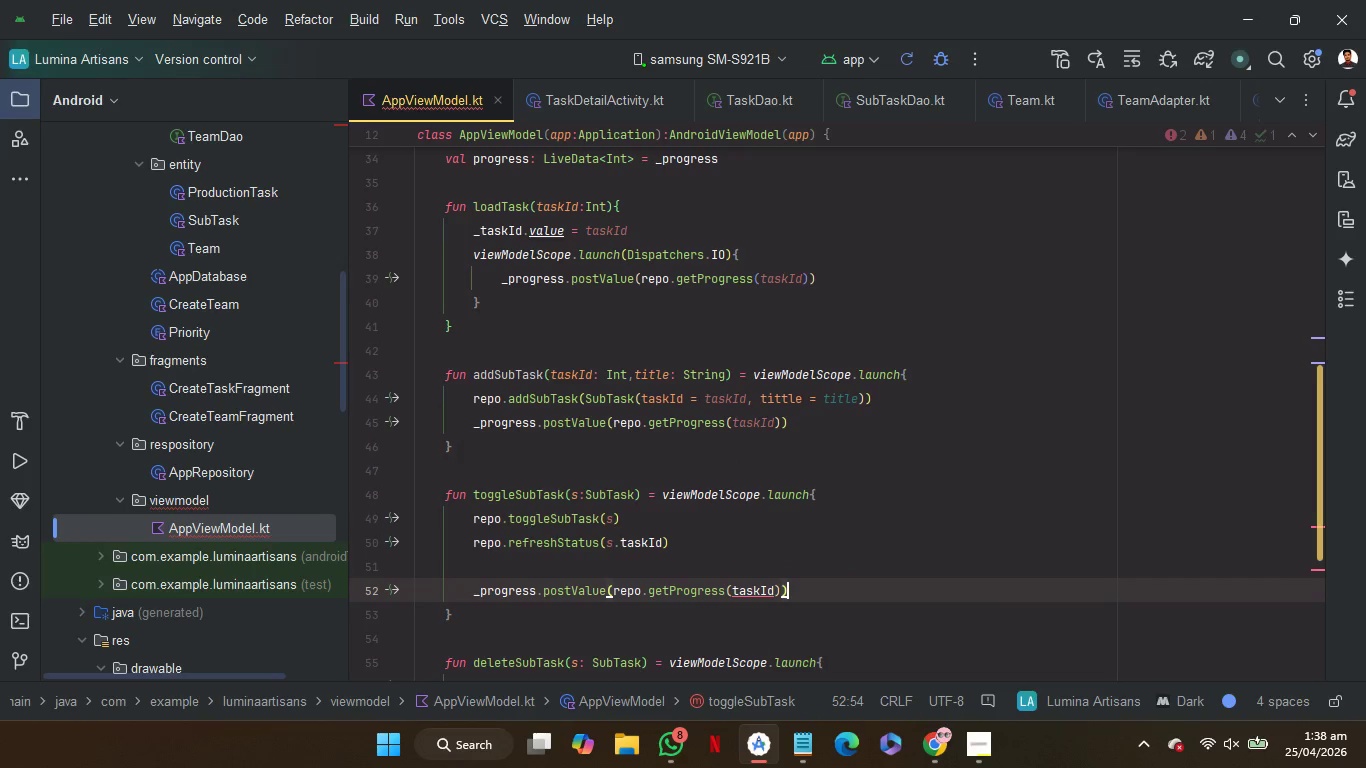 
key(ArrowUp)
 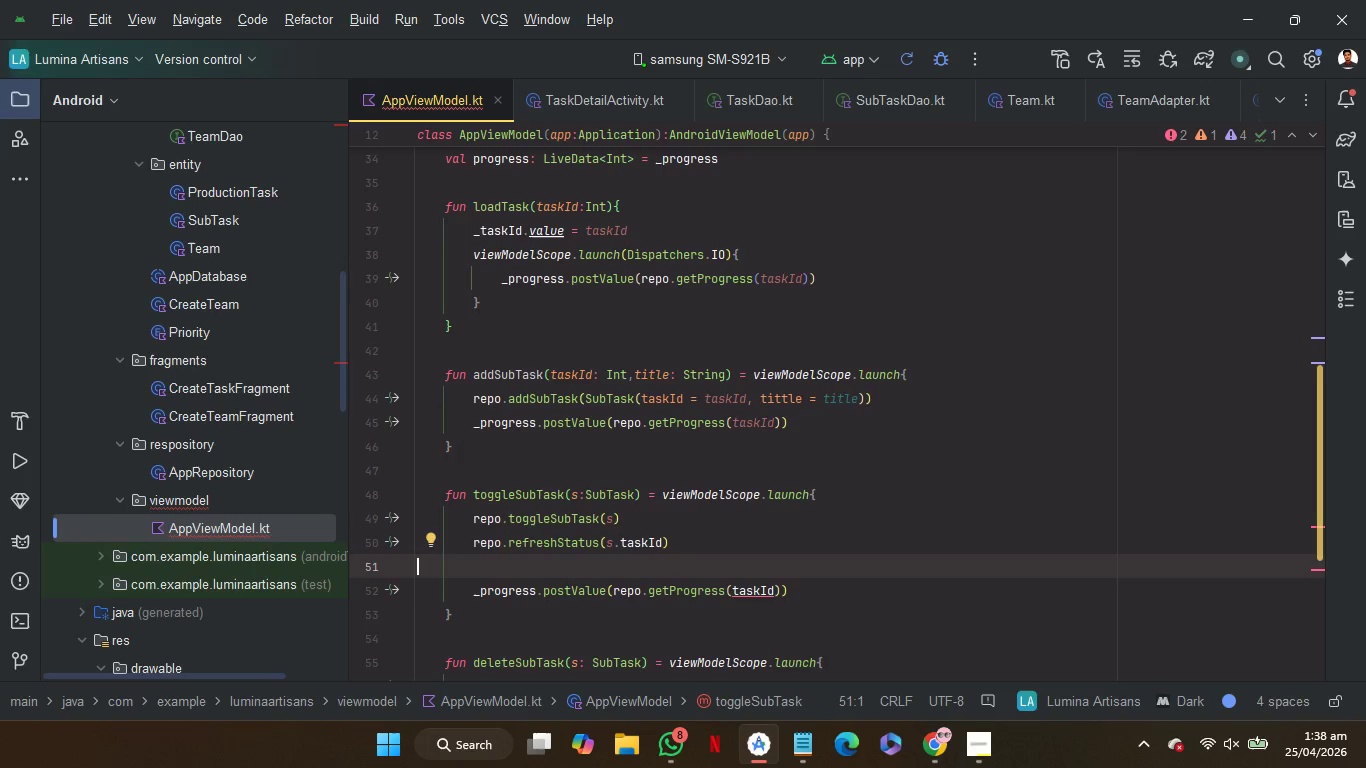 
key(Backspace)
 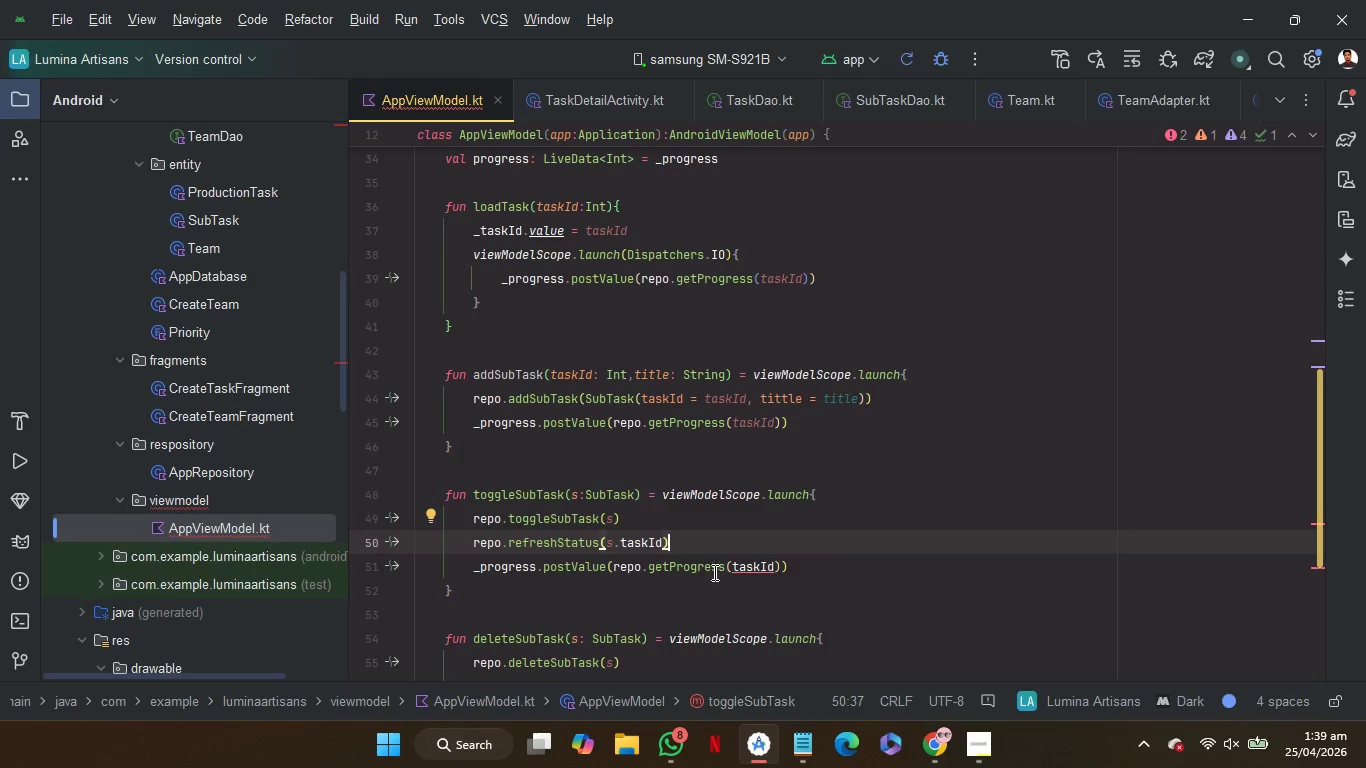 
left_click([733, 571])
 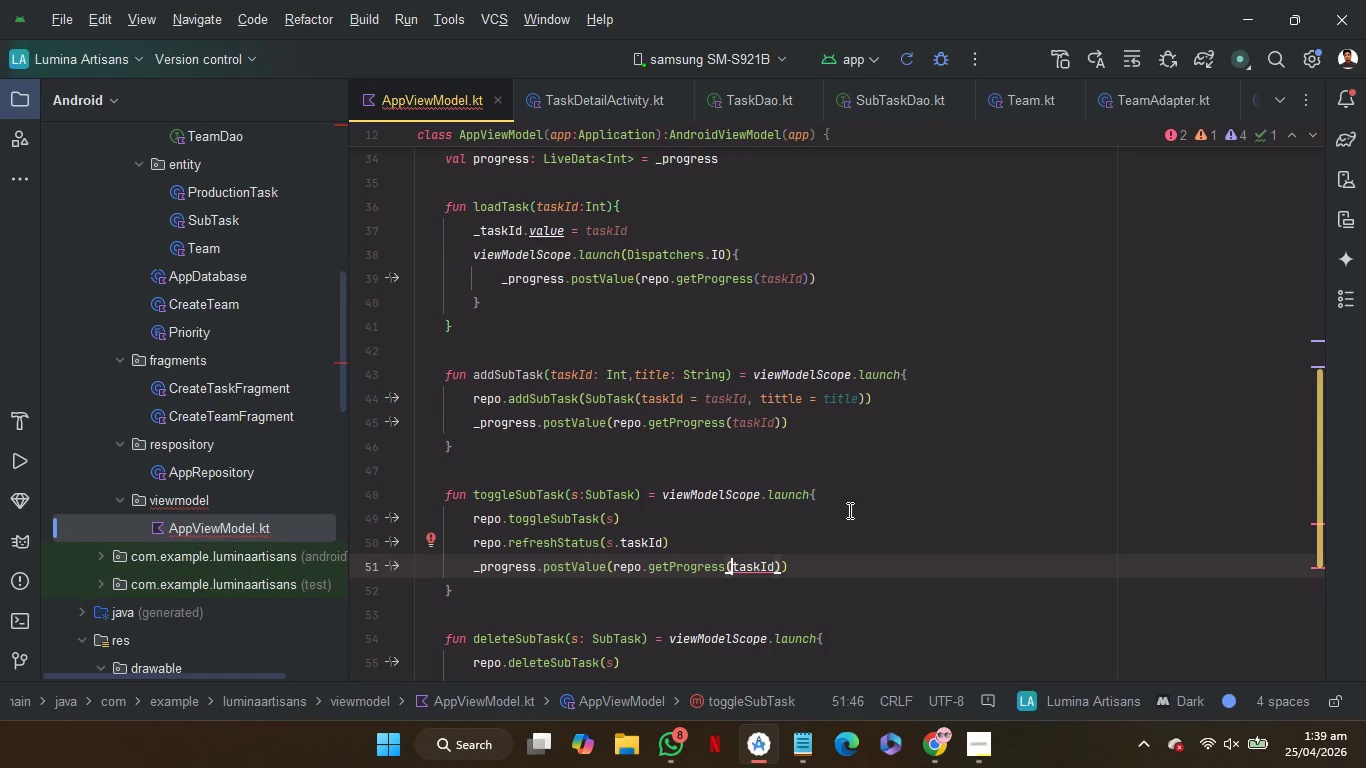 
key(S)
 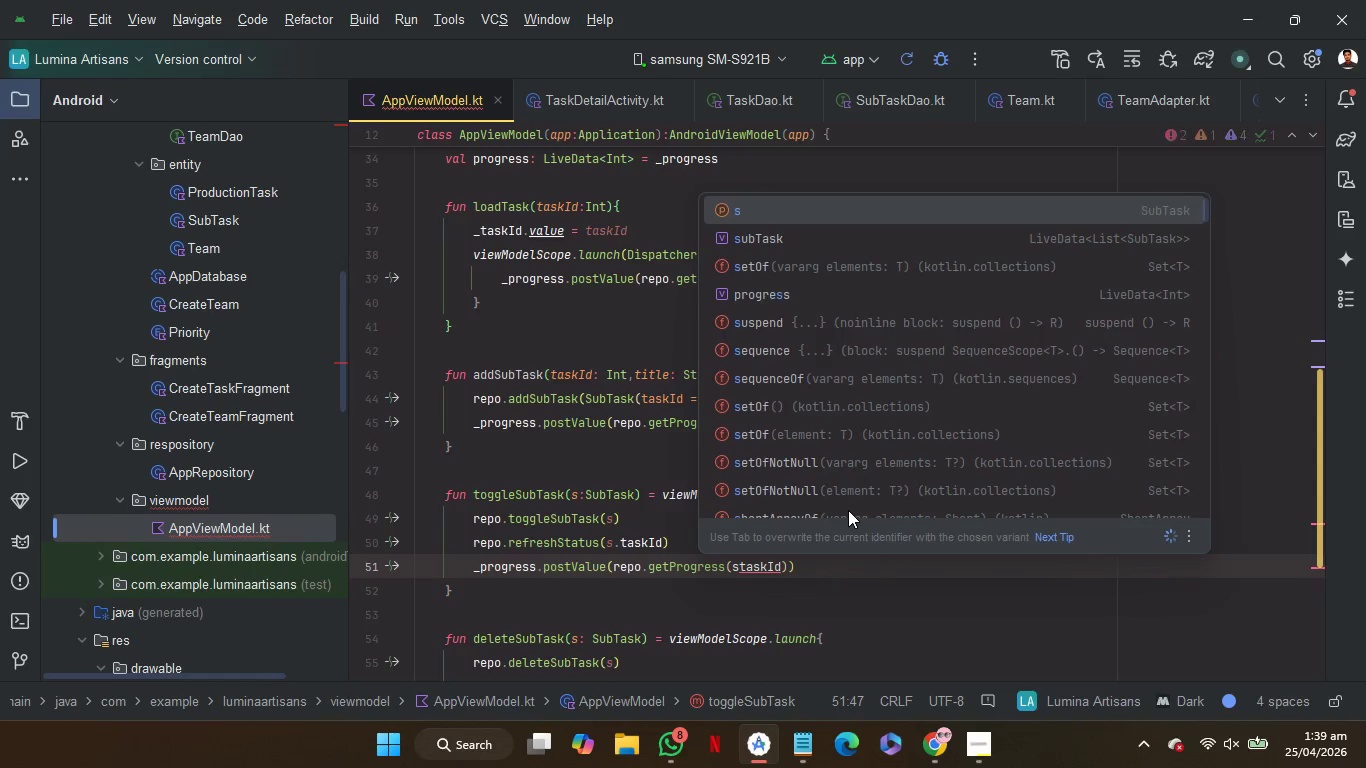 
key(Period)
 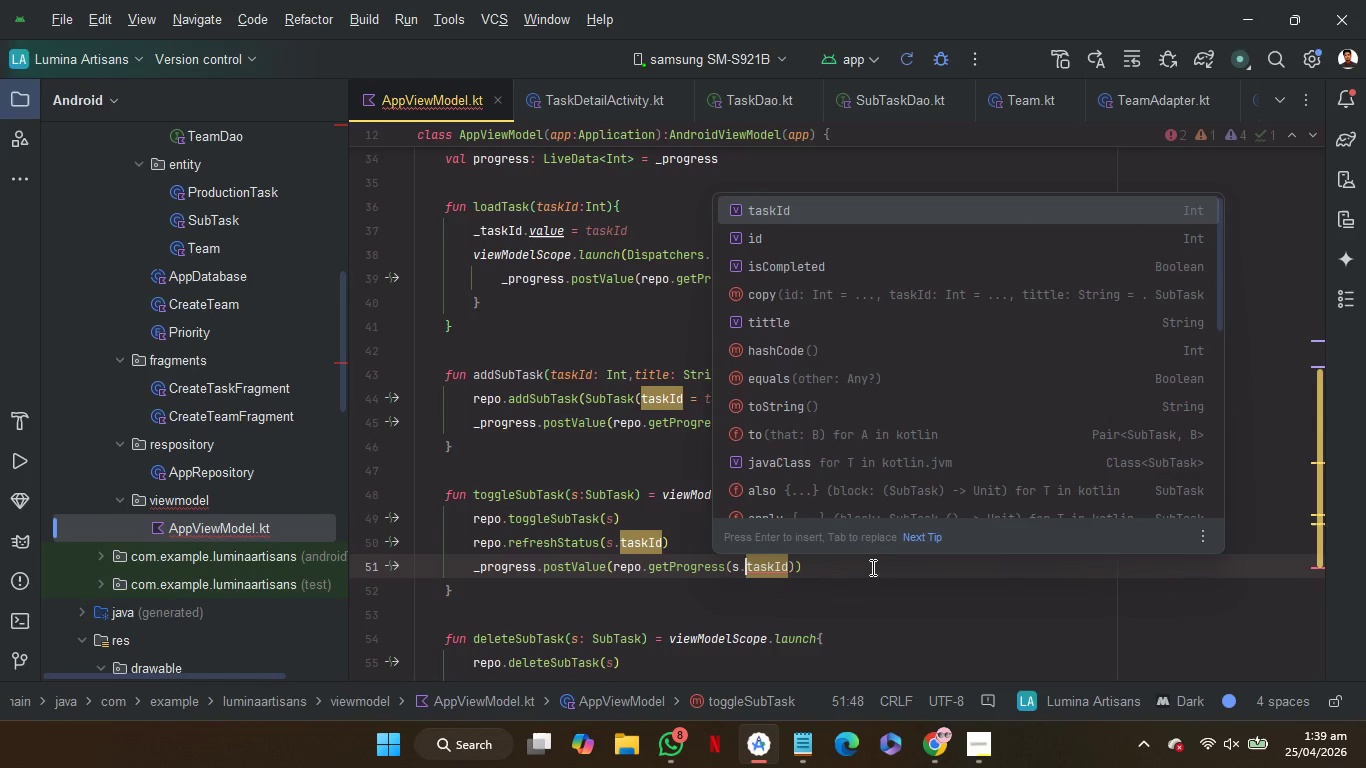 
key(ArrowRight)
 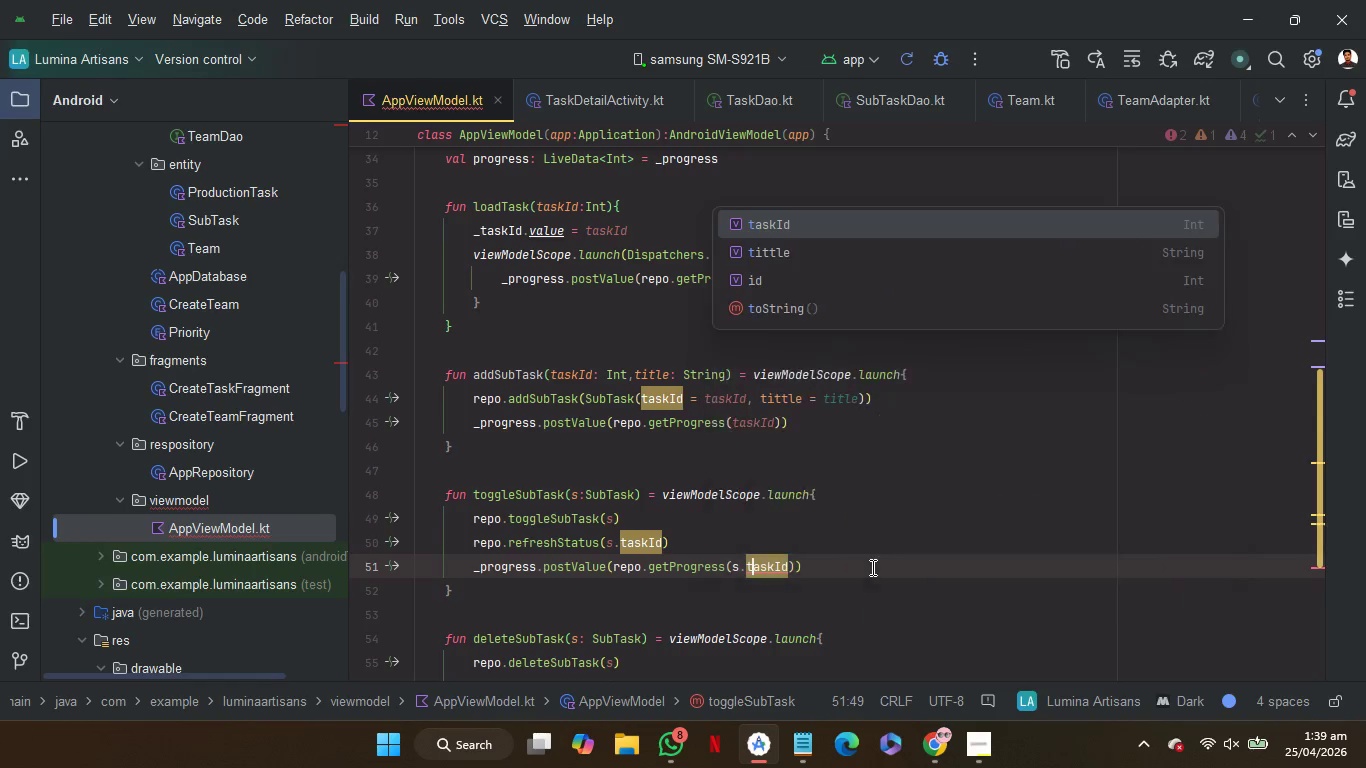 
key(ArrowRight)
 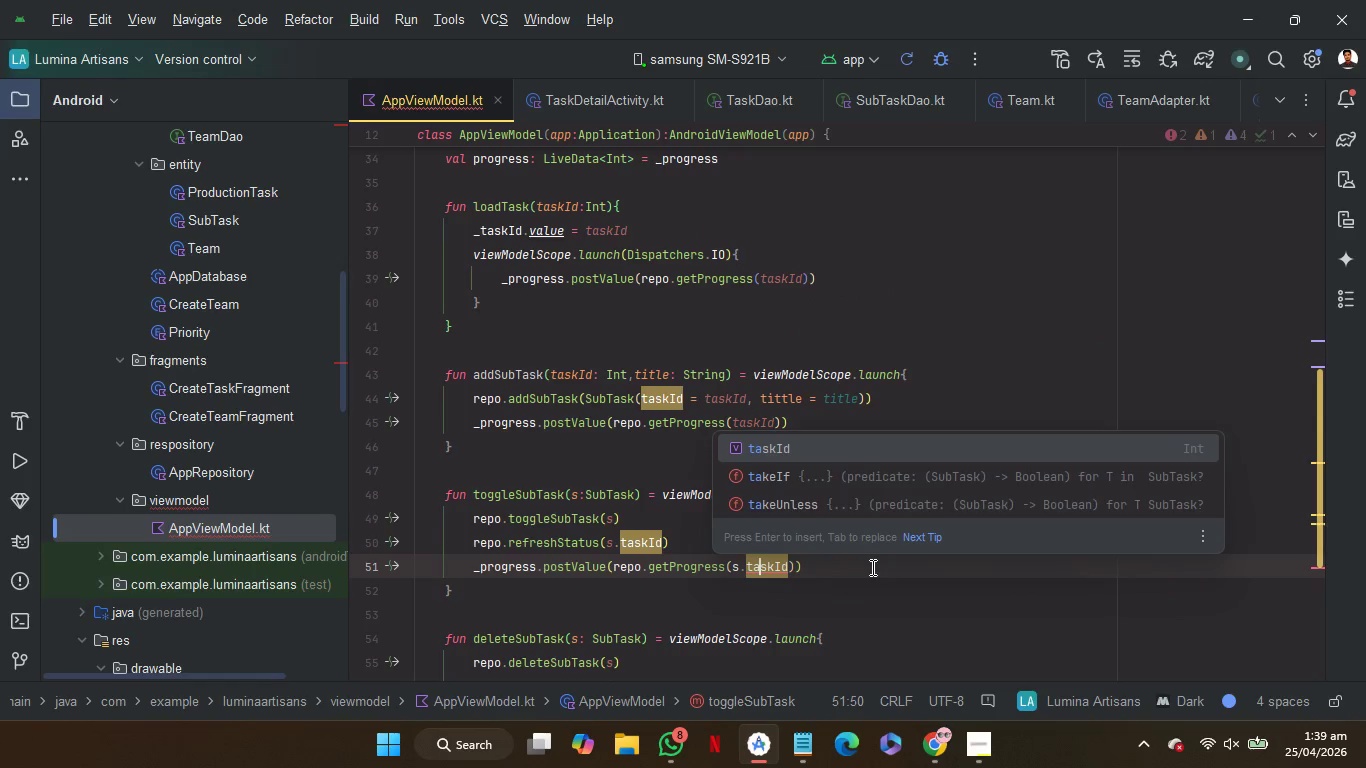 
key(ArrowRight)
 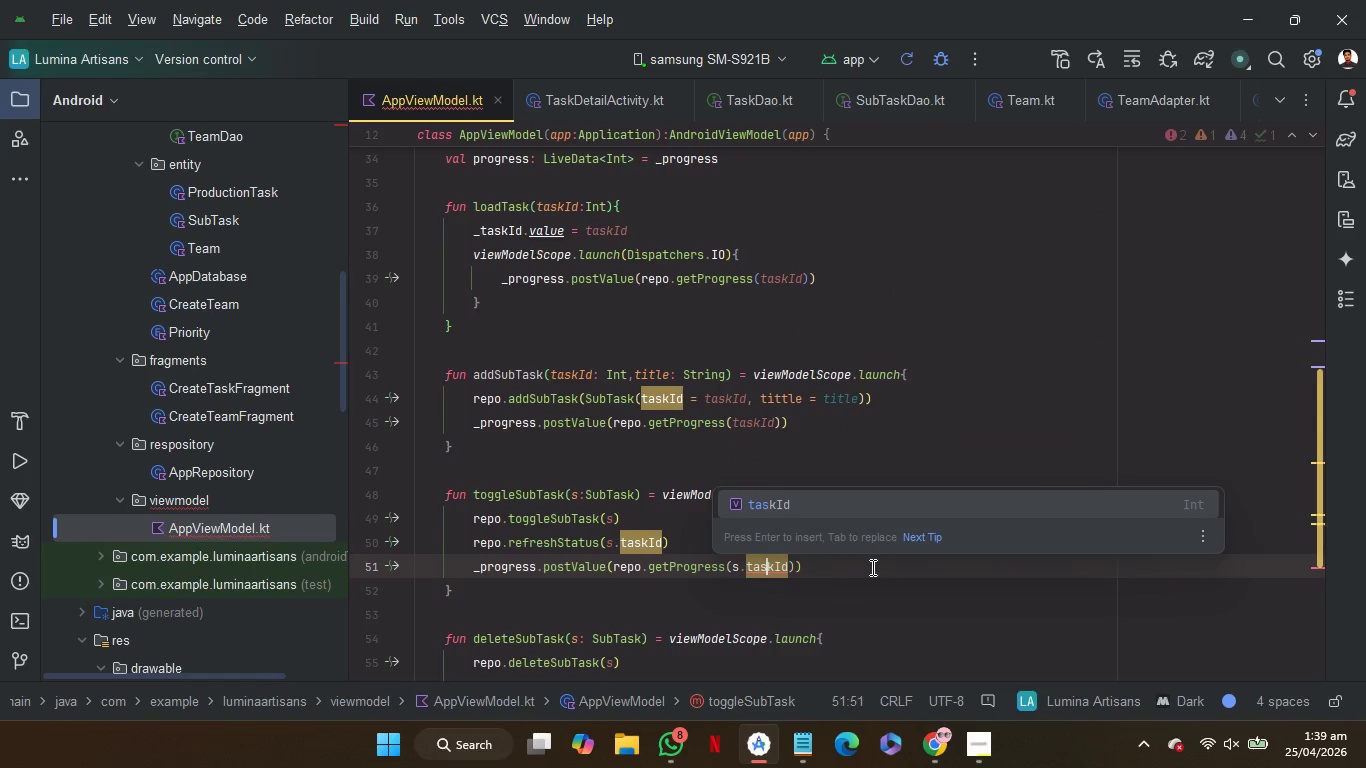 
key(ArrowRight)
 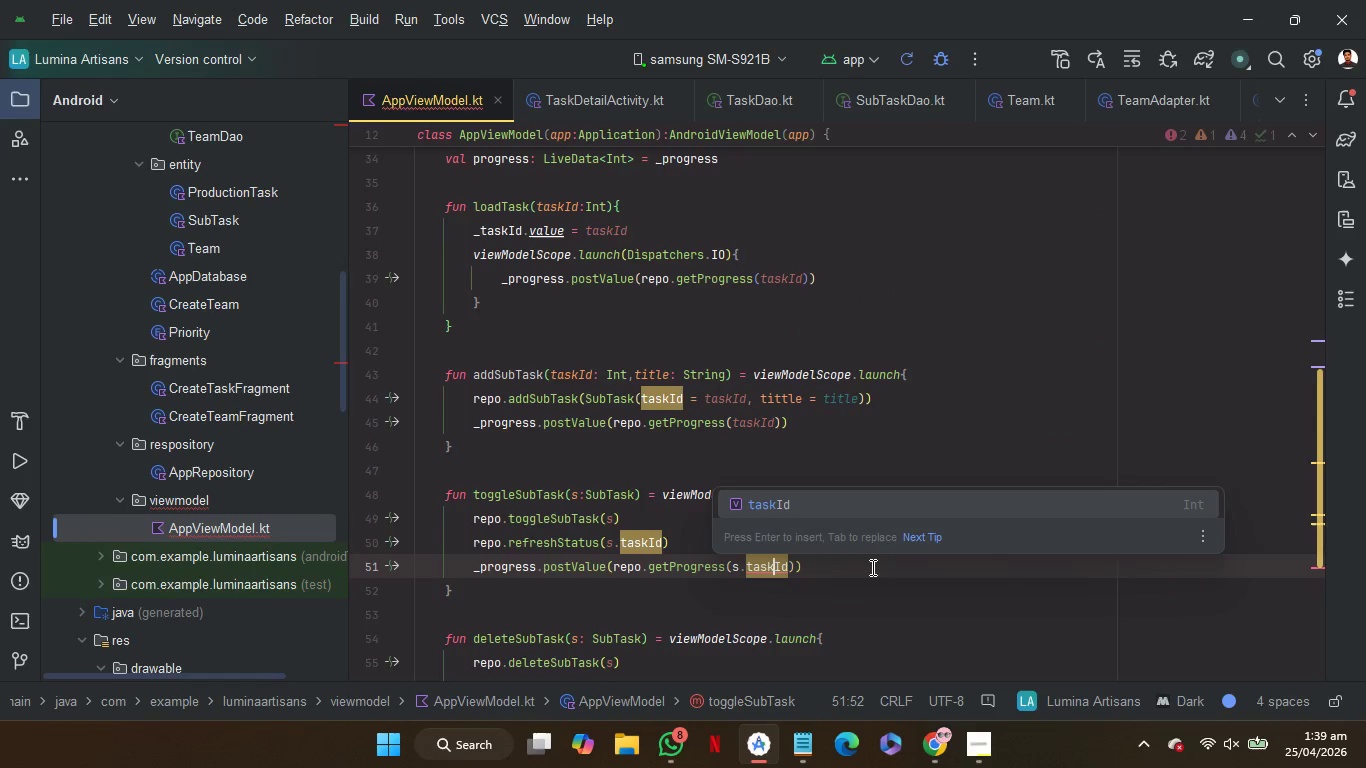 
key(ArrowRight)
 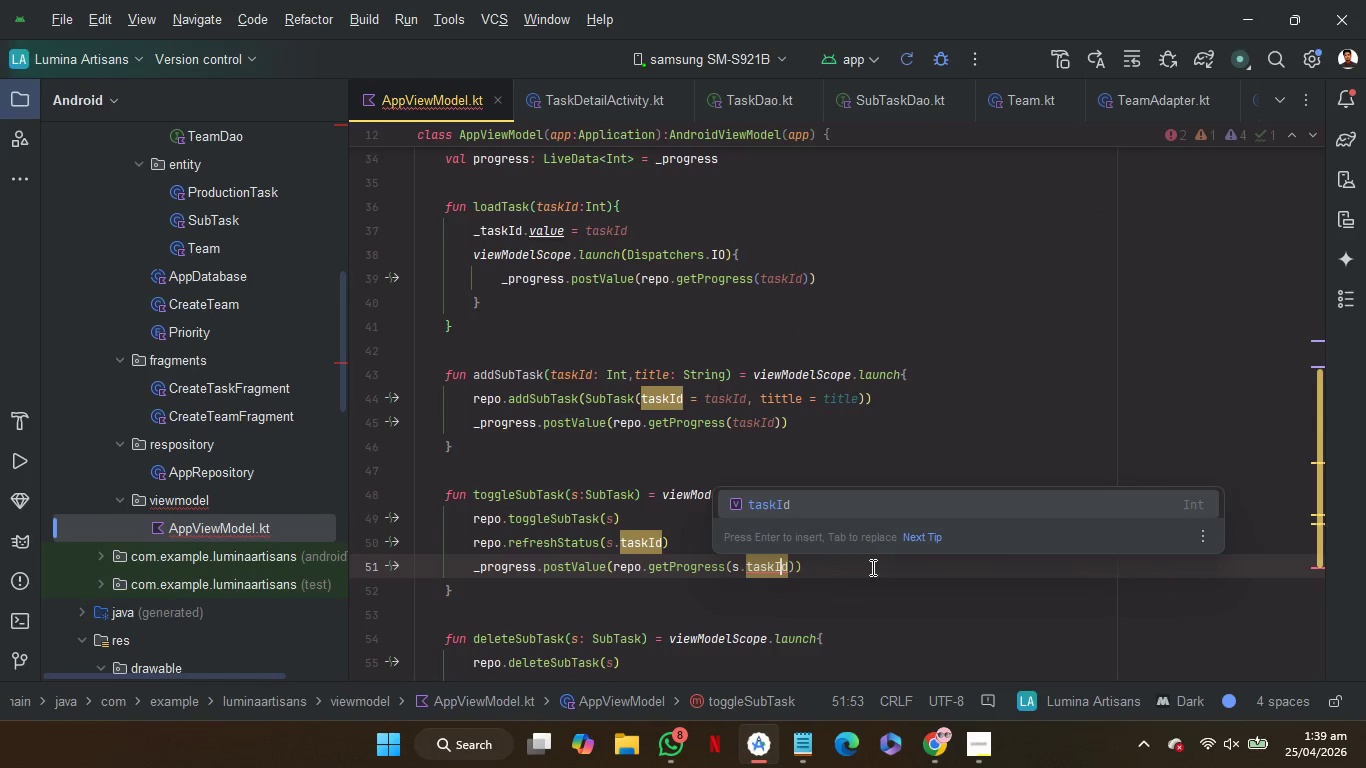 
key(ArrowRight)
 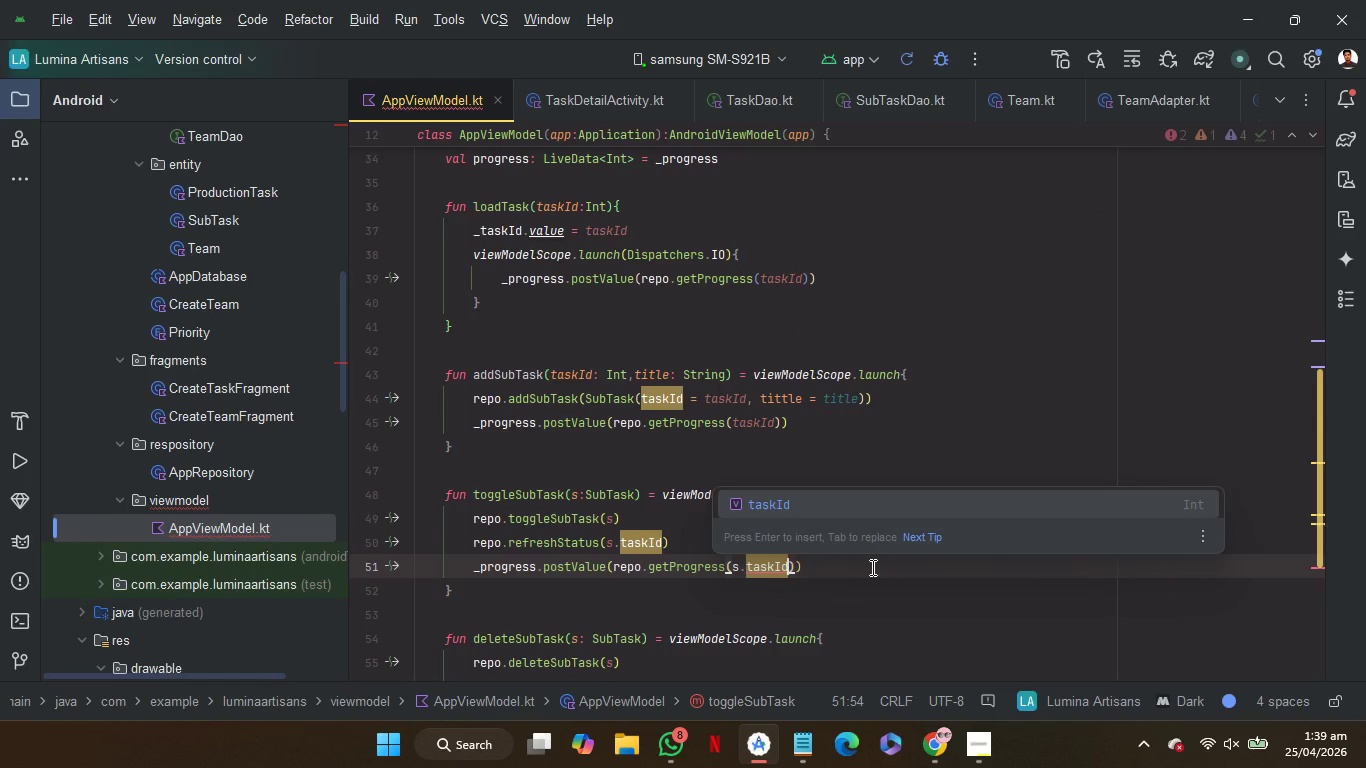 
key(Enter)
 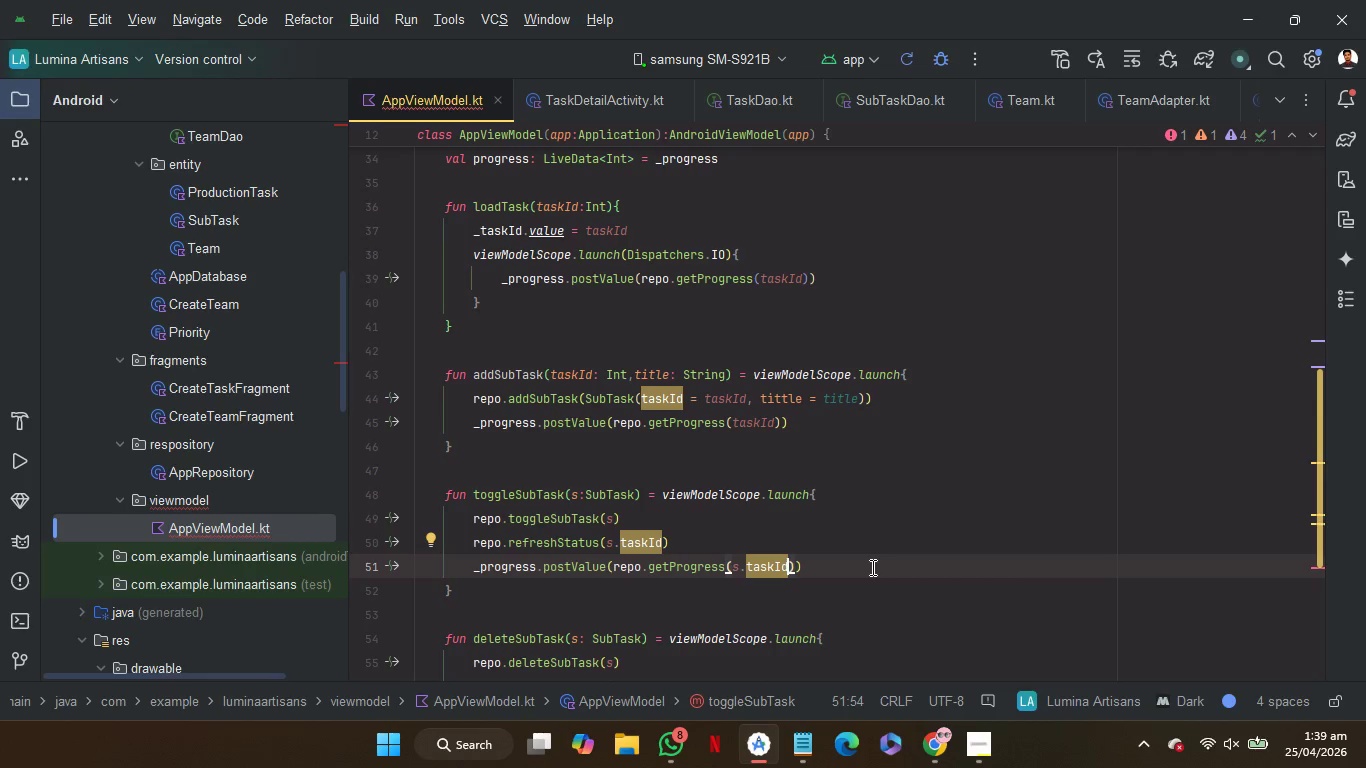 
scroll: coordinate [854, 593], scroll_direction: down, amount: 1.0
 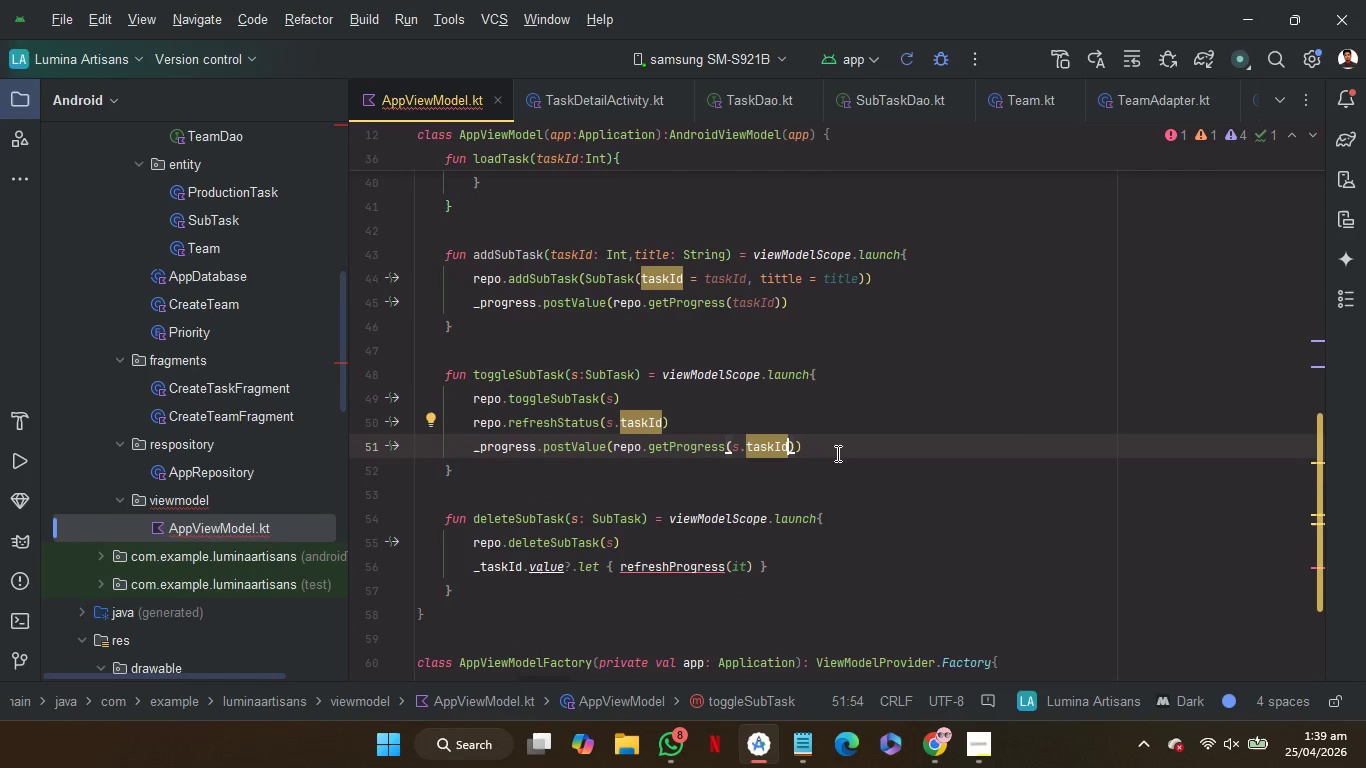 
wait(8.39)
 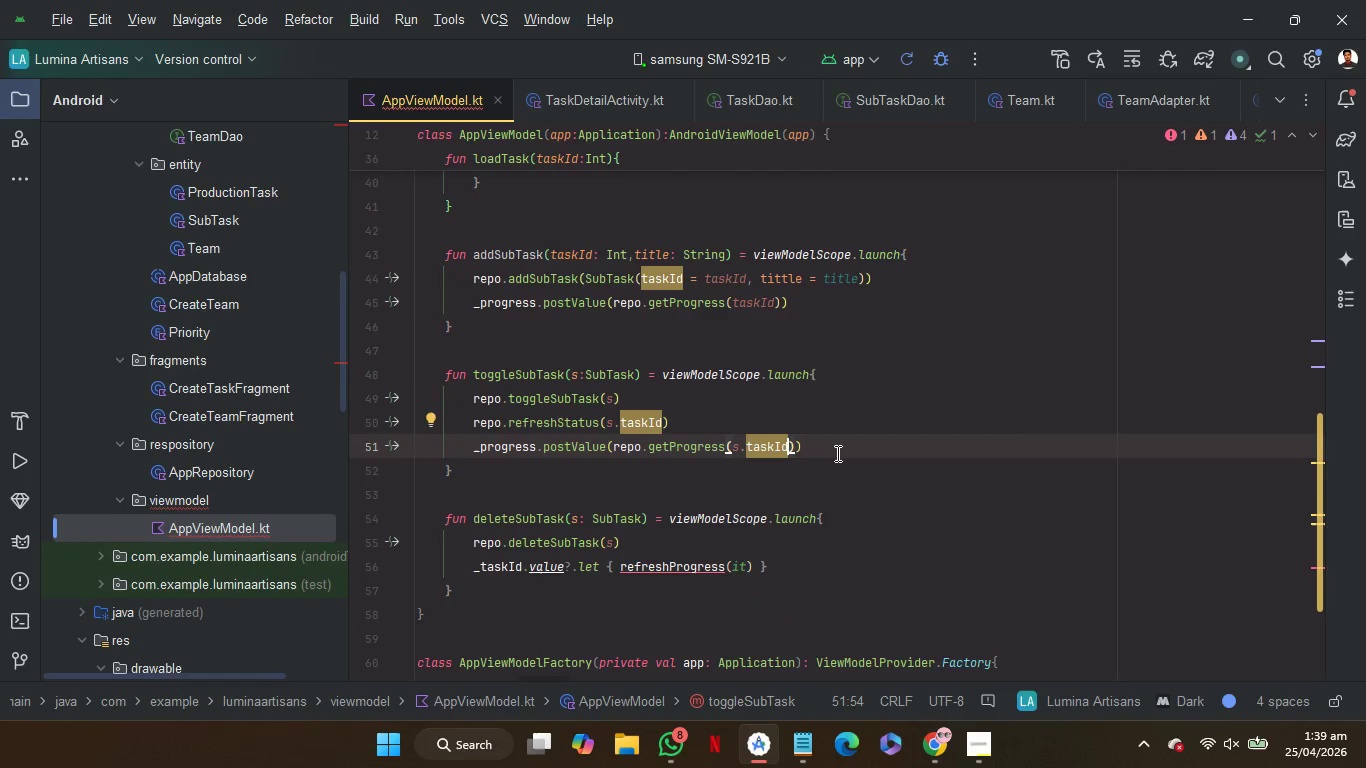 
left_click_drag(start_coordinate=[829, 444], to_coordinate=[828, 420])
 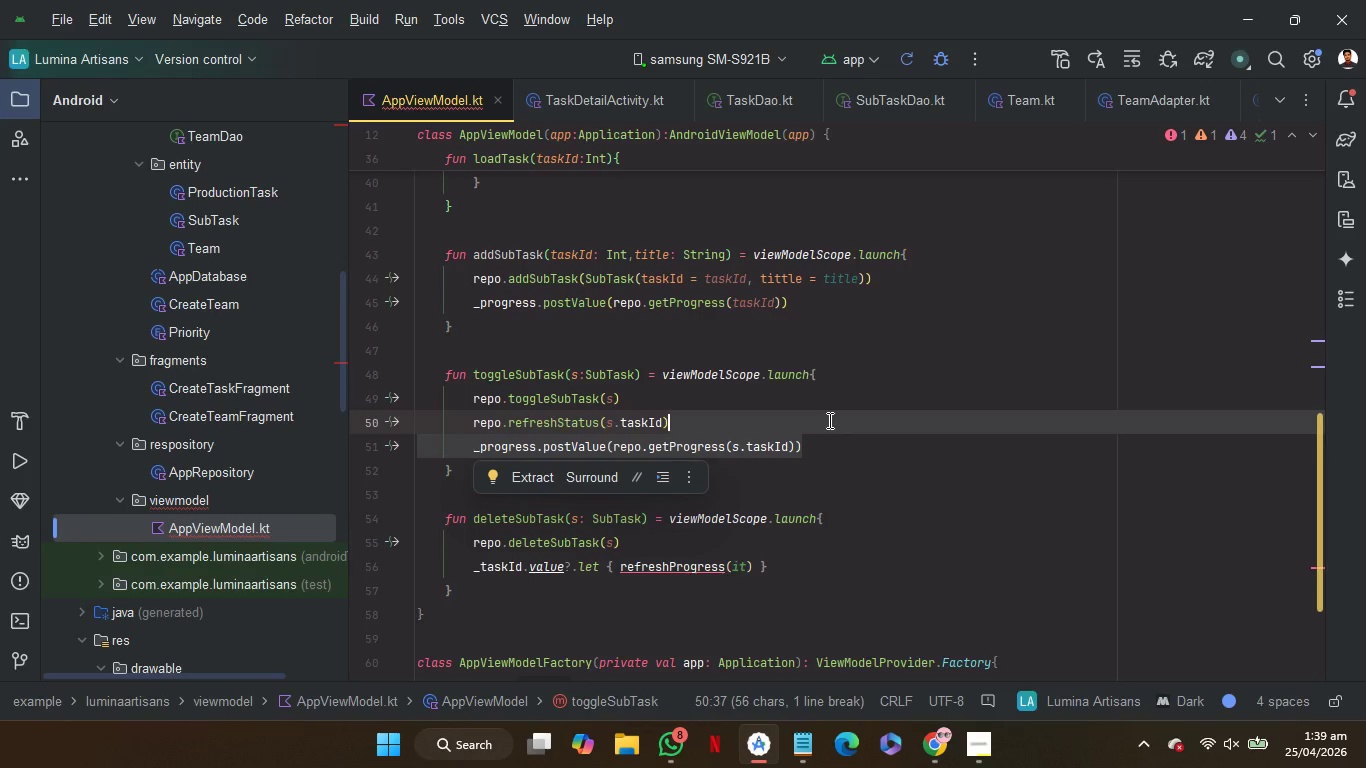 
key(Control+C)
 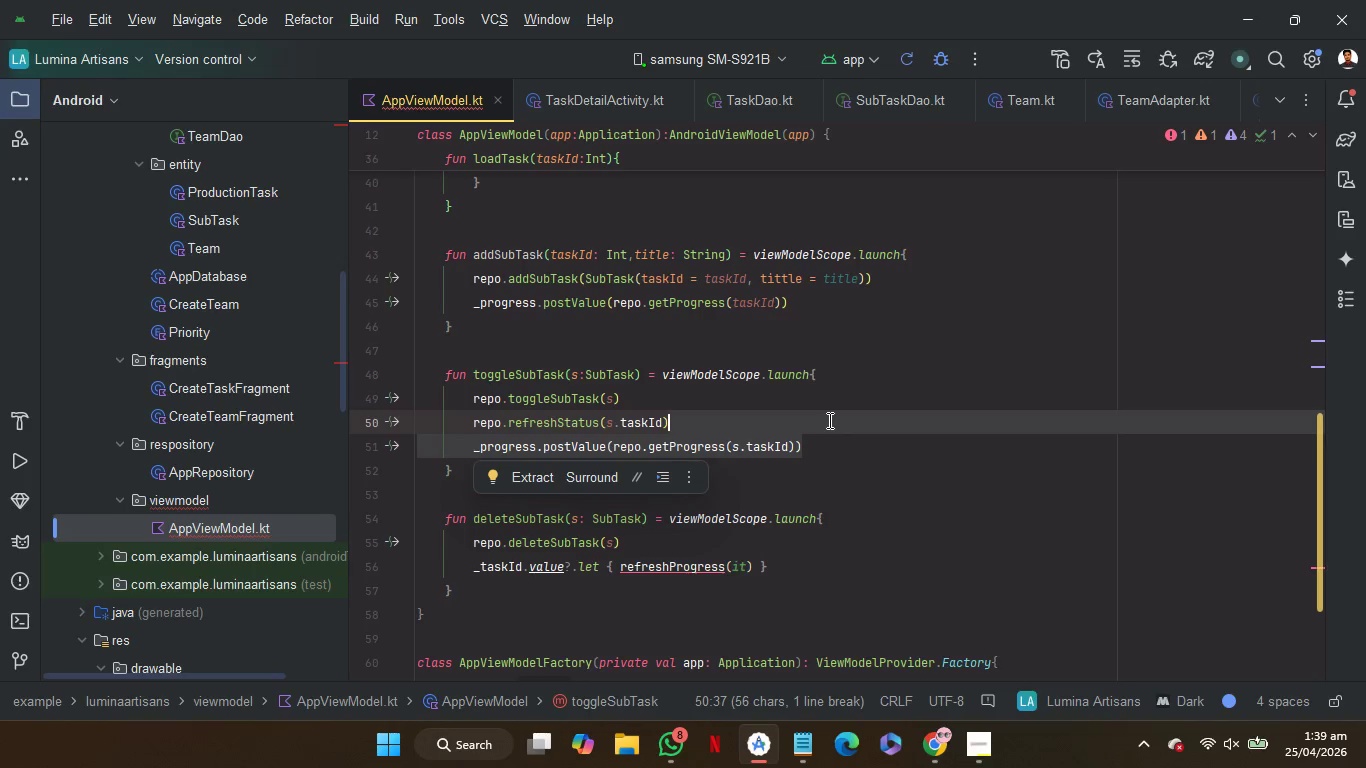 
key(Control+C)
 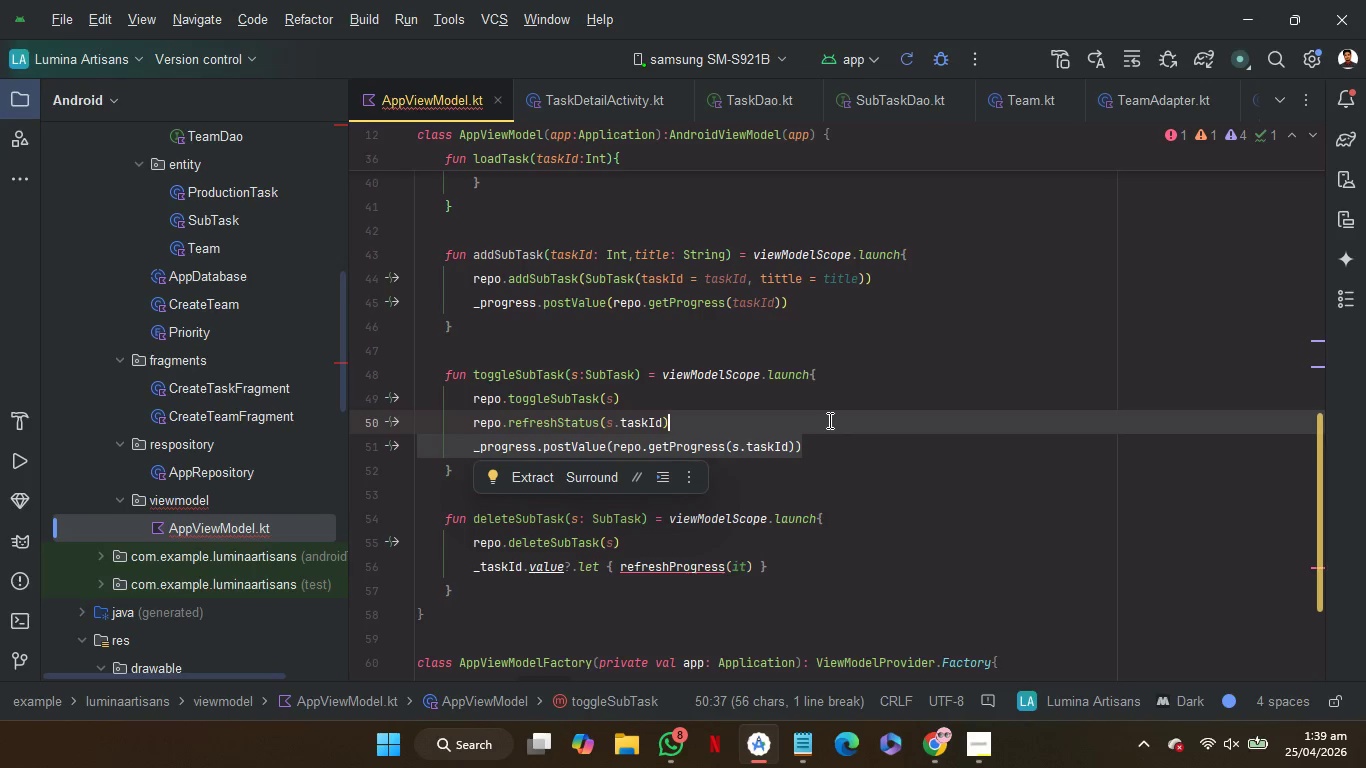 
key(Control+C)
 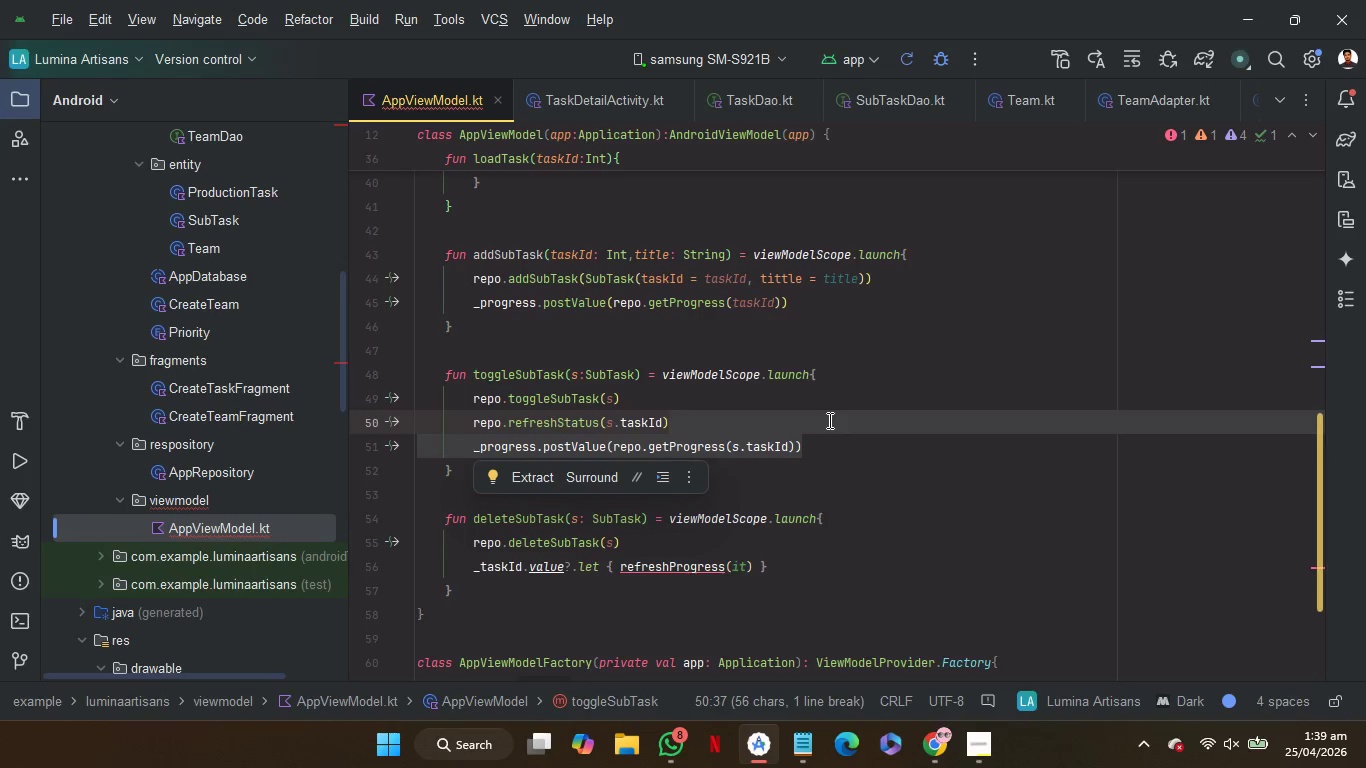 
key(Control+C)
 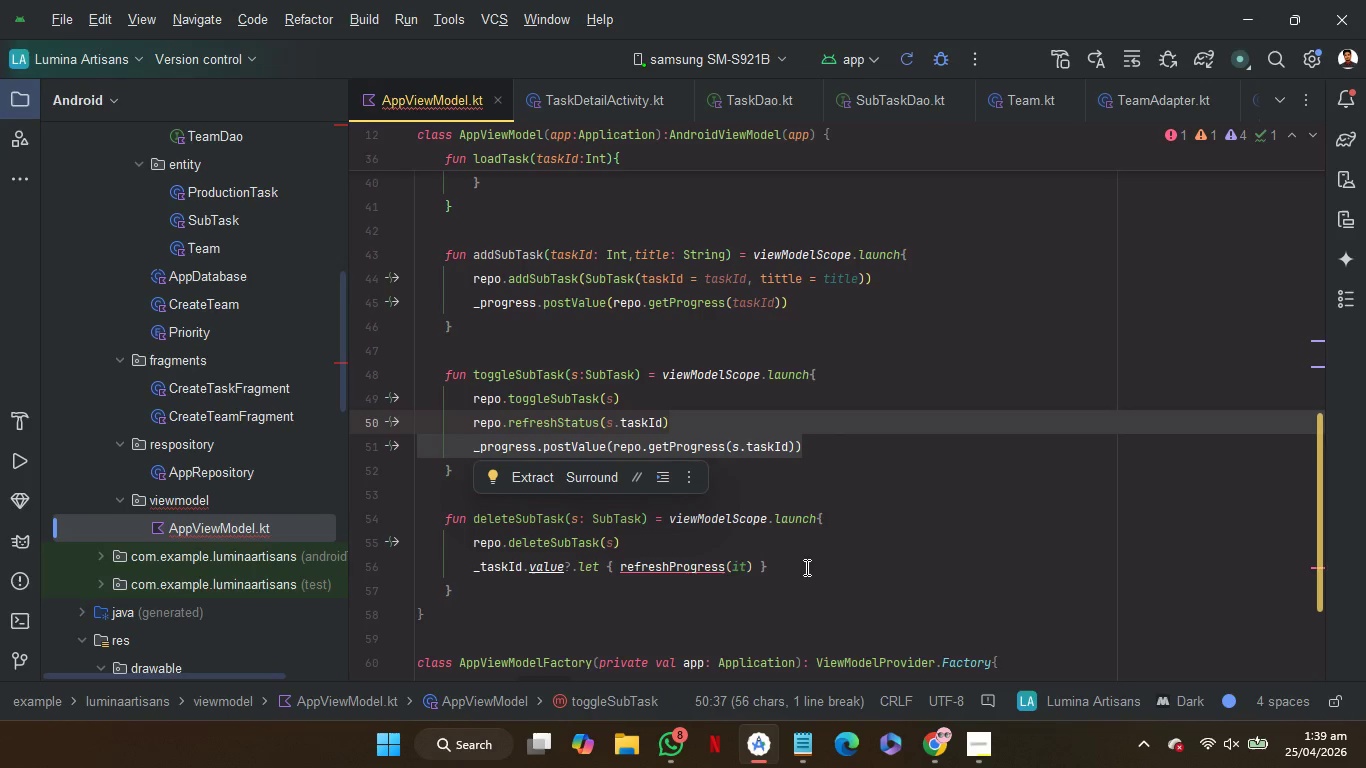 
left_click_drag(start_coordinate=[805, 567], to_coordinate=[802, 548])
 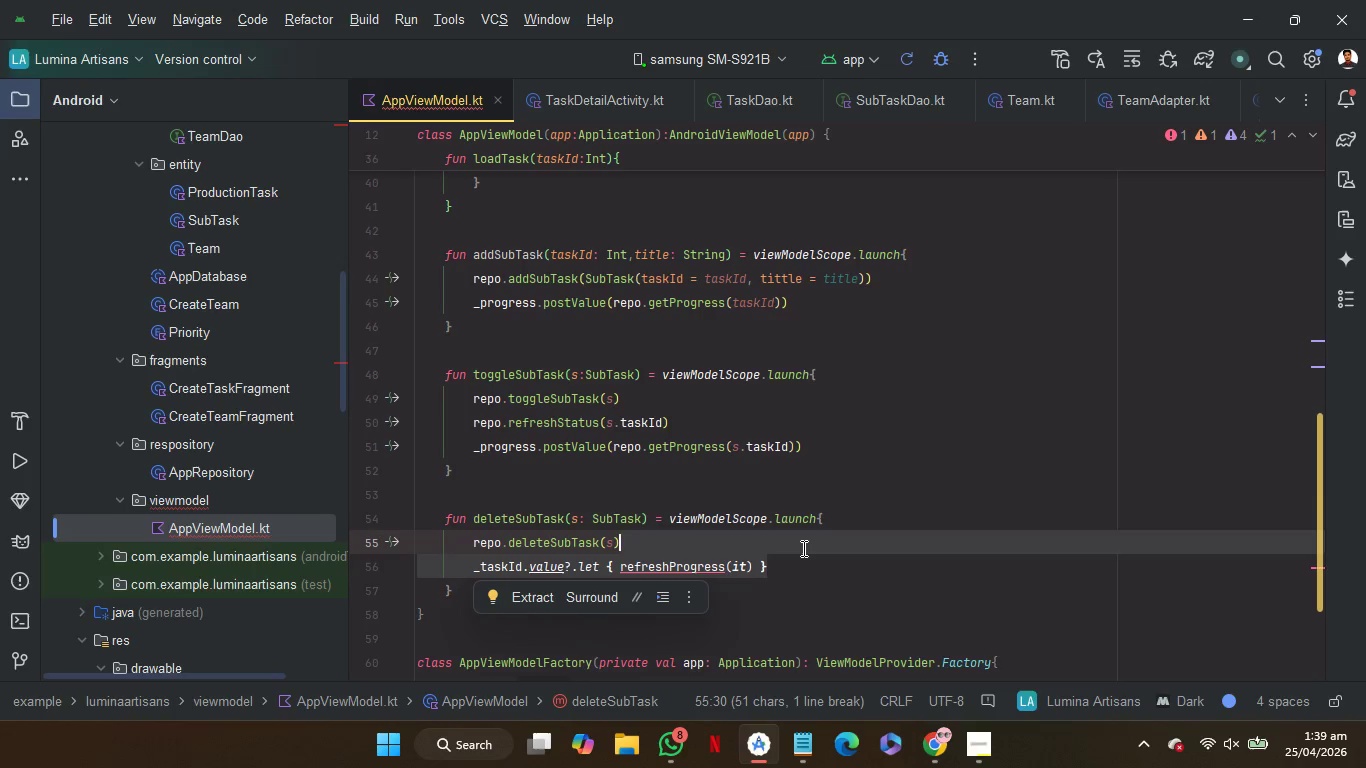 
key(Control+V)
 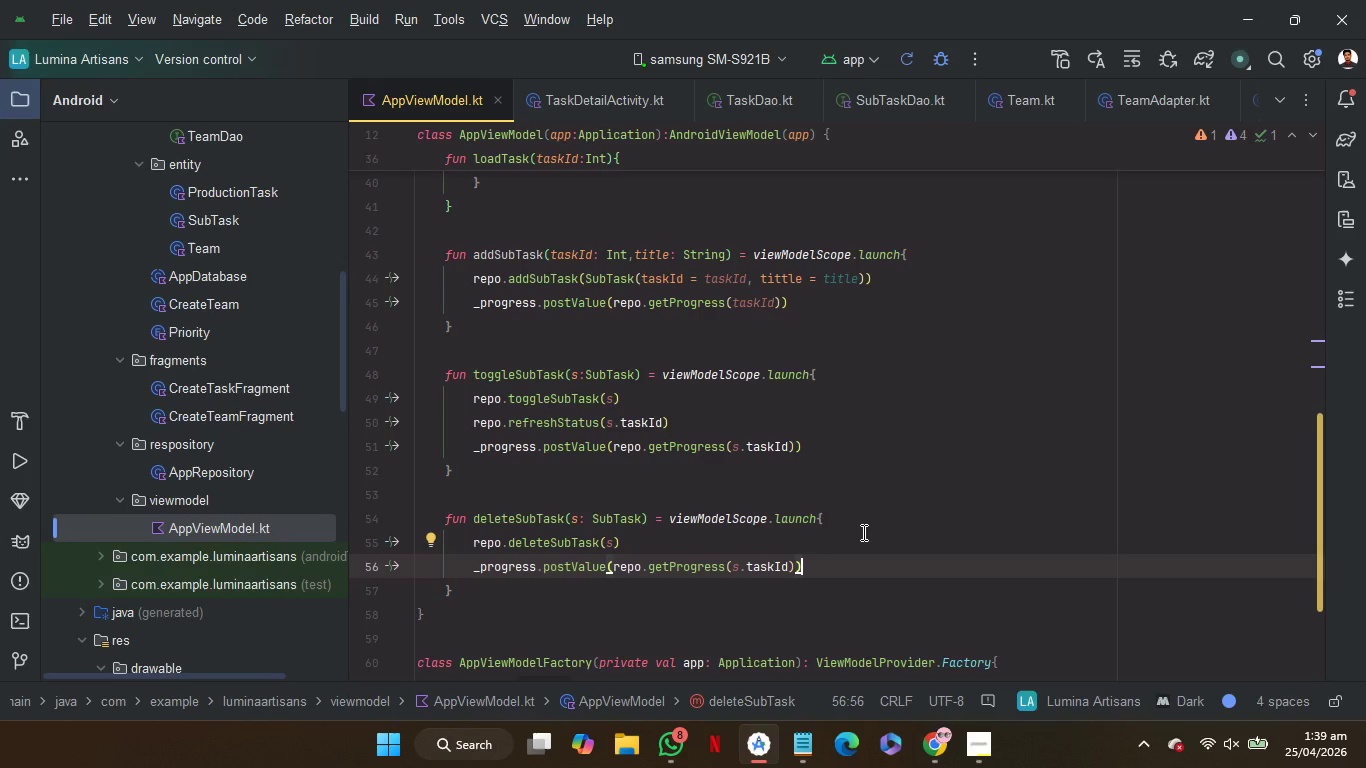 
wait(5.69)
 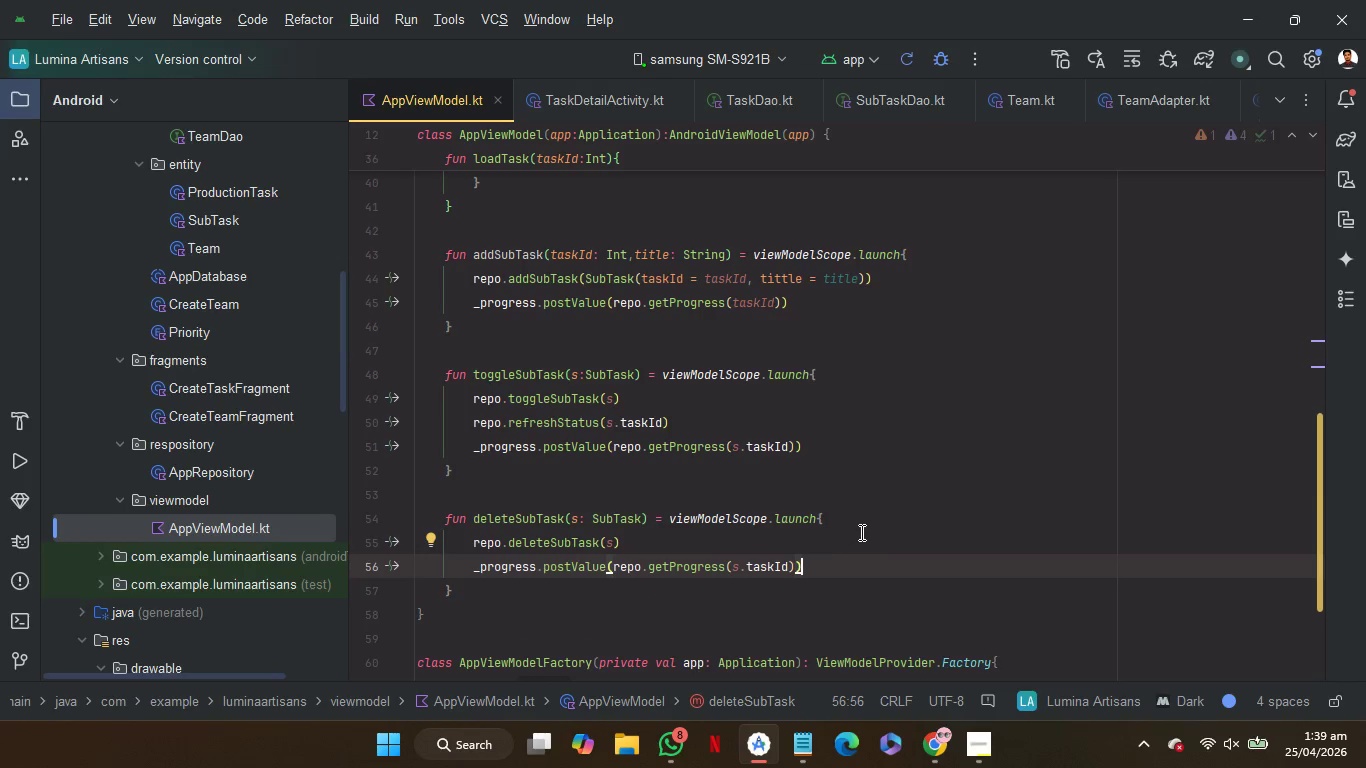 
scroll: coordinate [915, 540], scroll_direction: up, amount: 4.0
 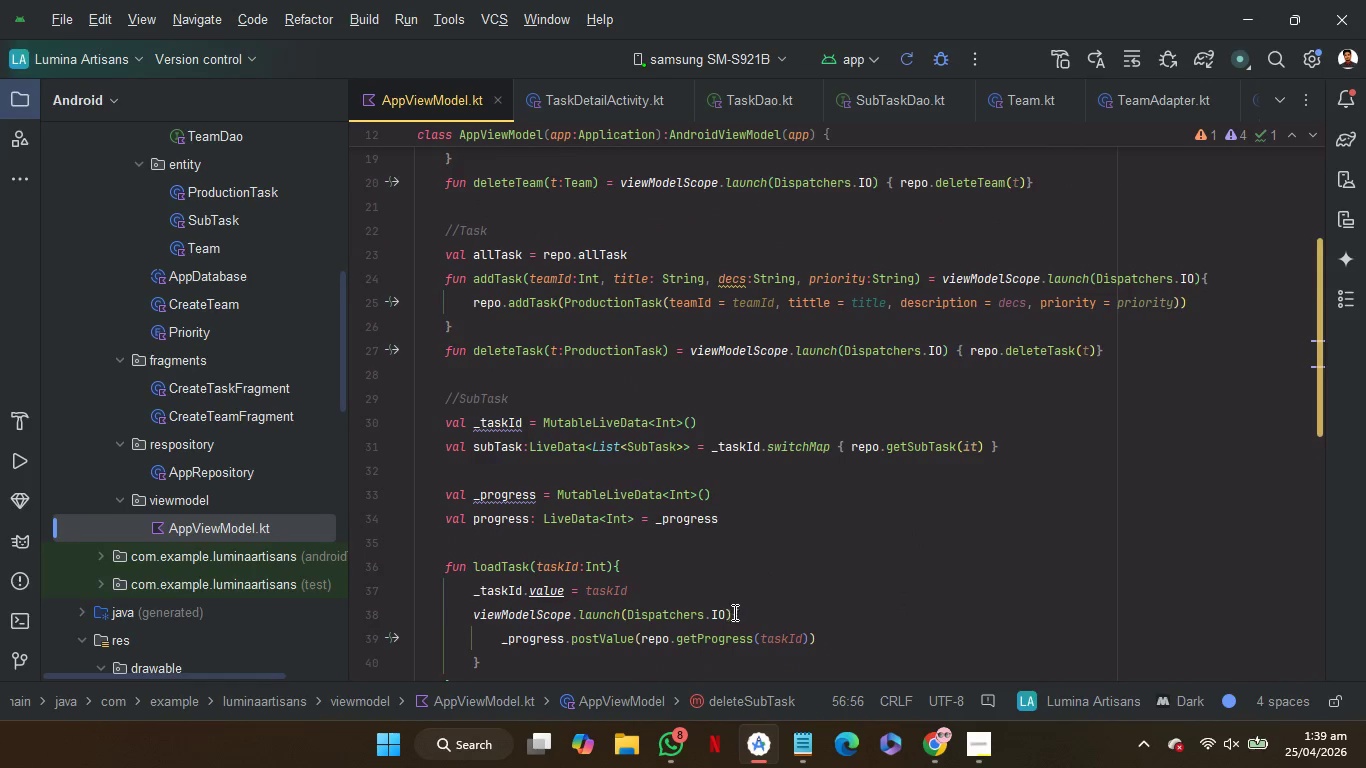 
left_click_drag(start_coordinate=[729, 614], to_coordinate=[620, 614])
 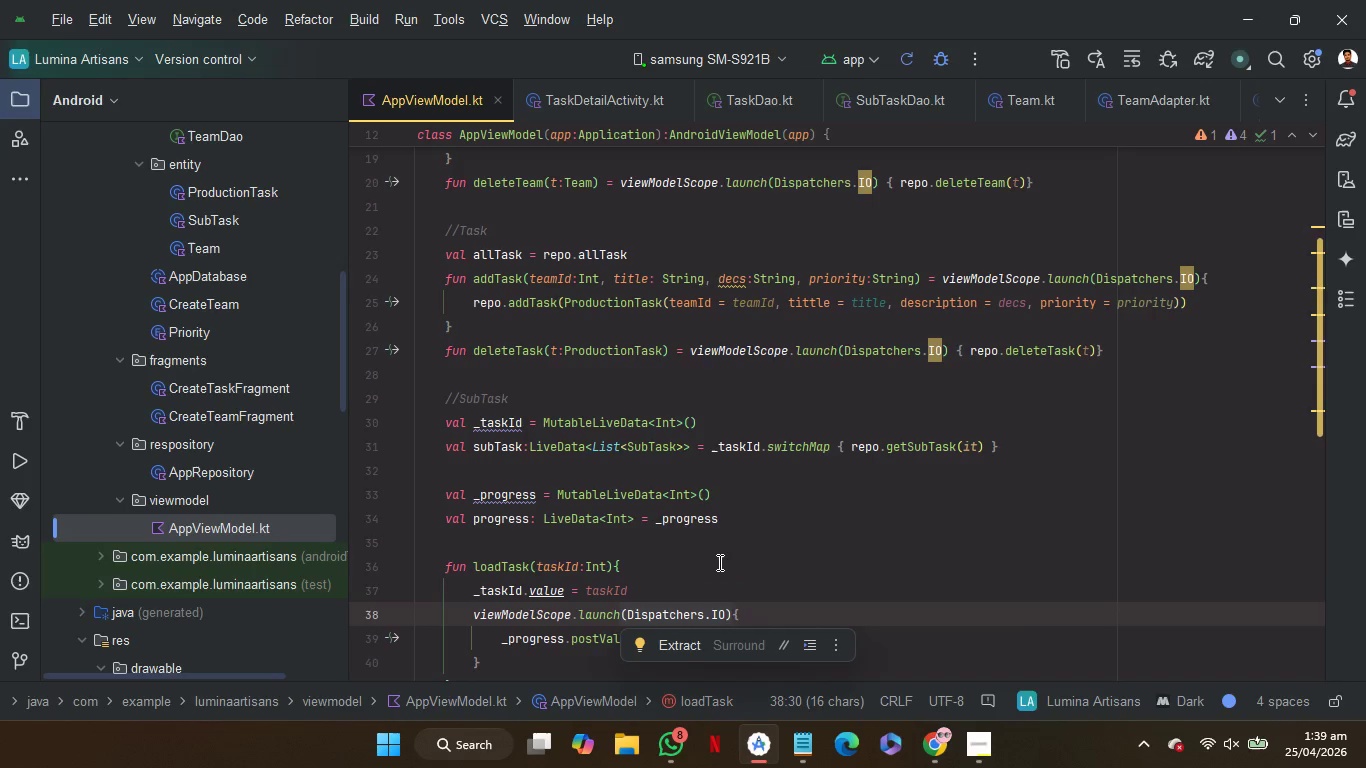 
key(Control+C)
 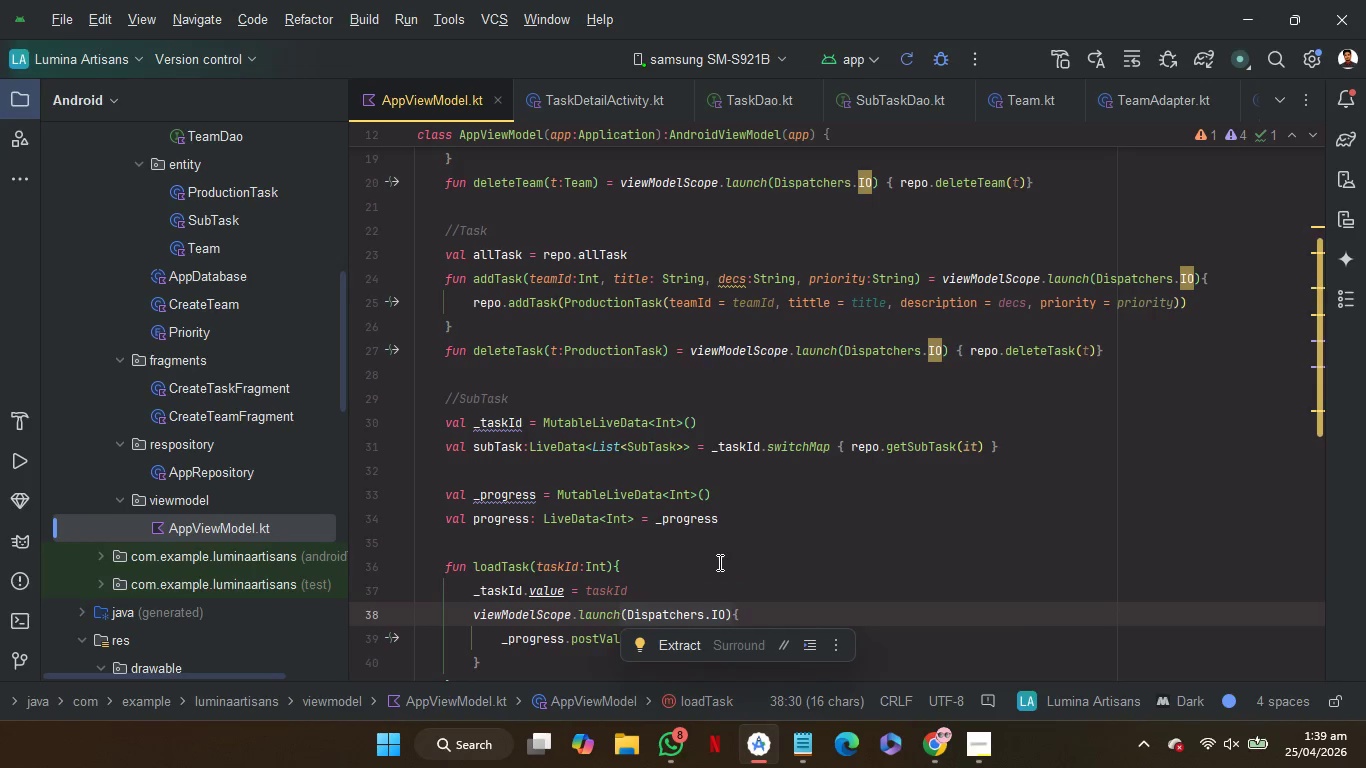 
key(Control+C)
 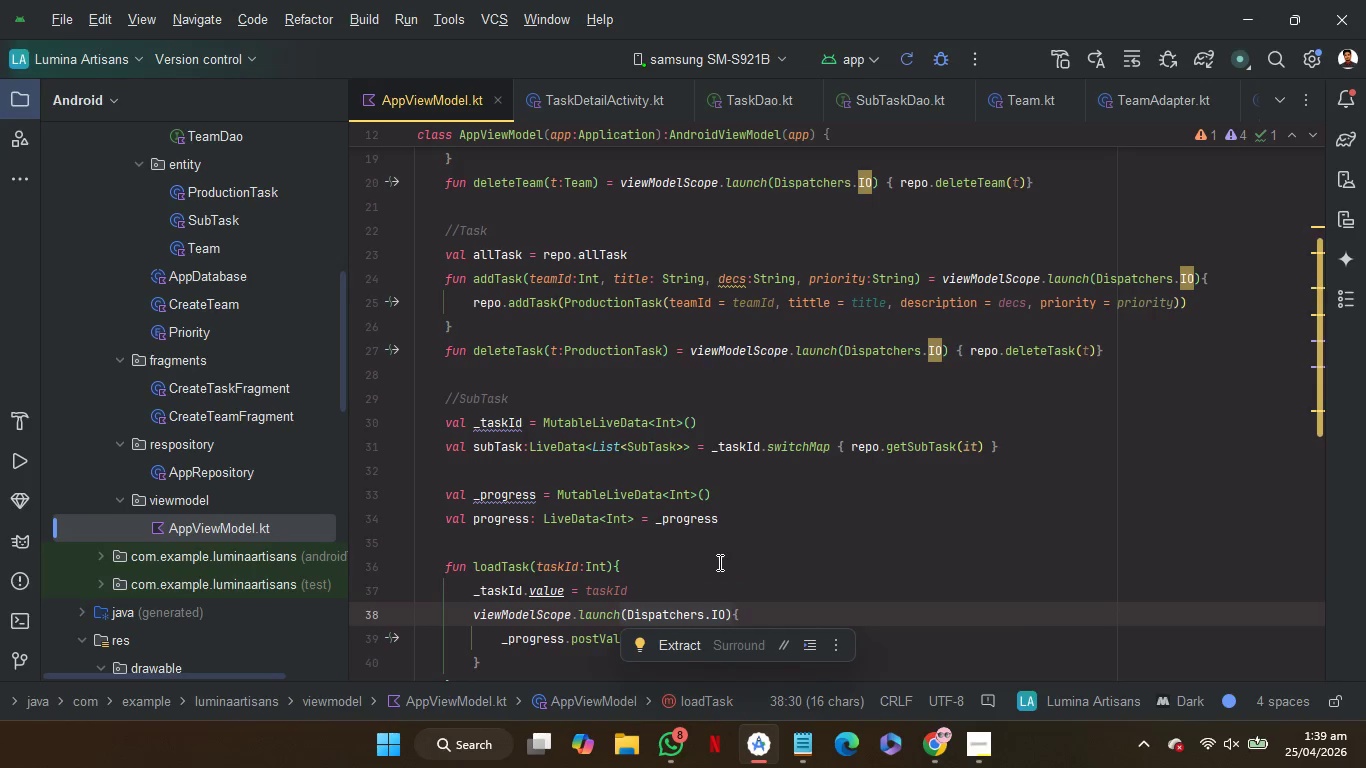 
key(Control+C)
 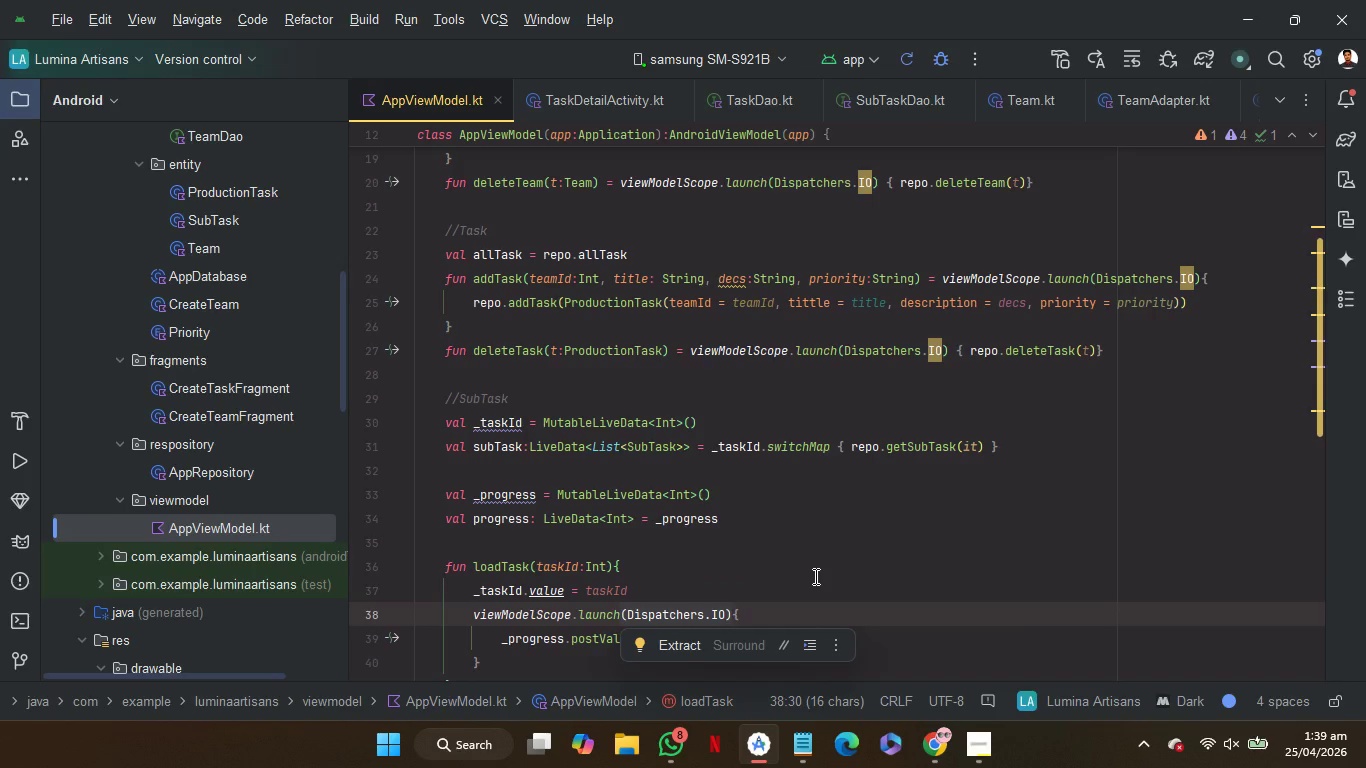 
scroll: coordinate [814, 576], scroll_direction: down, amount: 2.0
 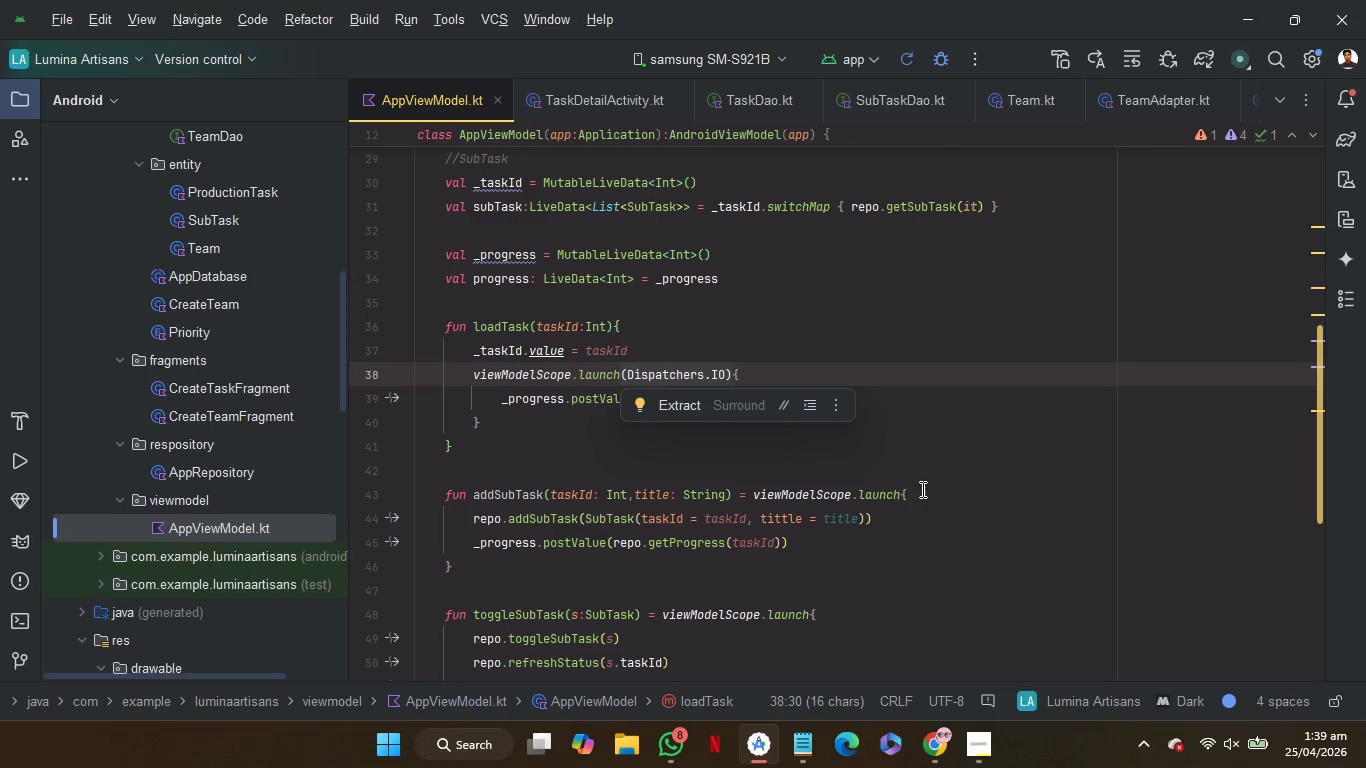 
left_click([922, 490])
 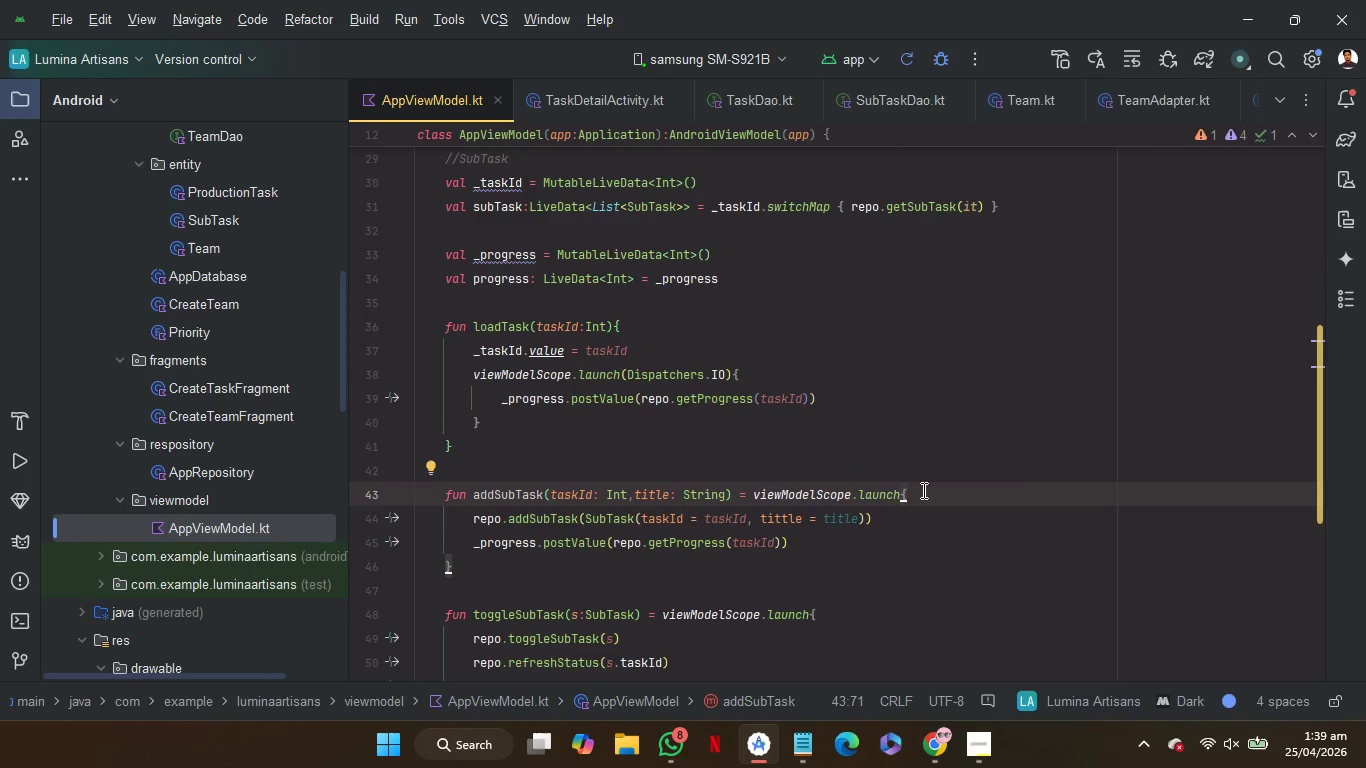 
key(ArrowLeft)
 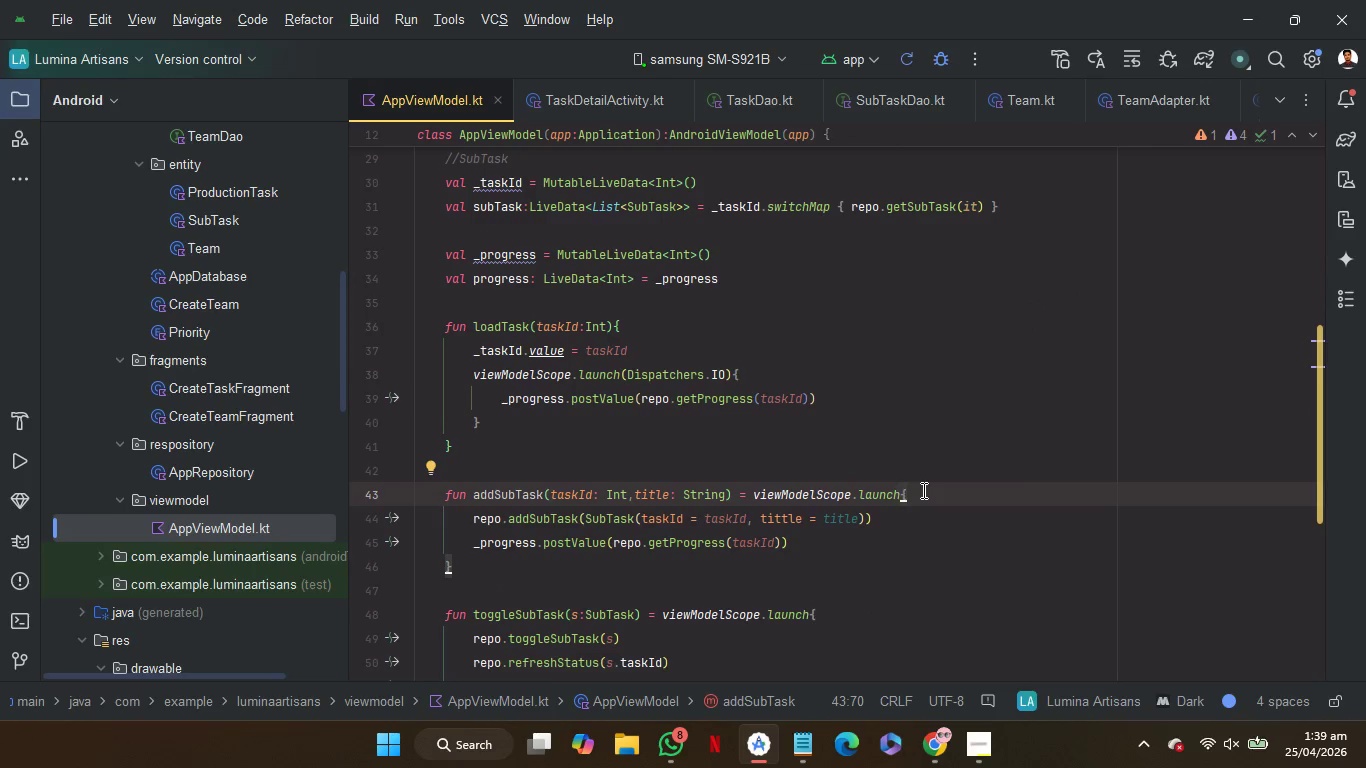 
key(Control+V)
 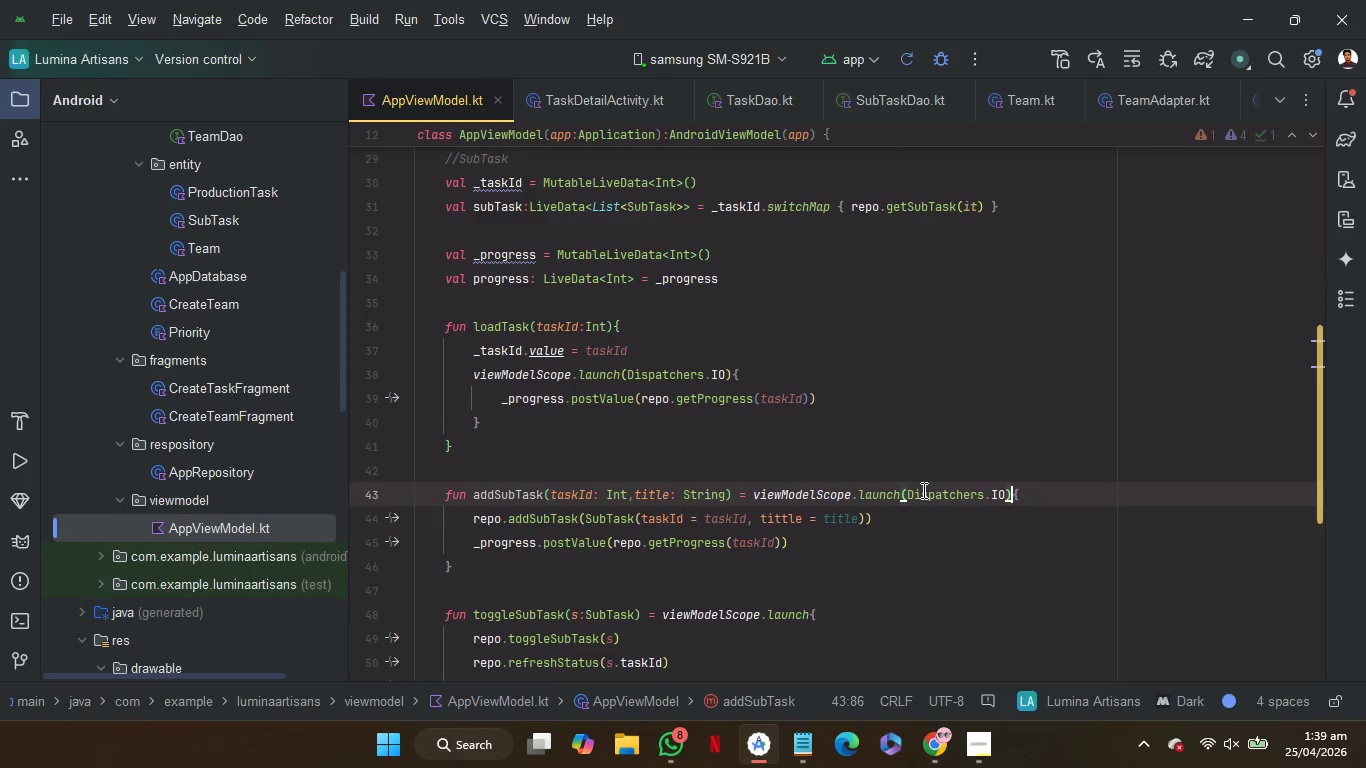 
scroll: coordinate [922, 490], scroll_direction: down, amount: 3.0
 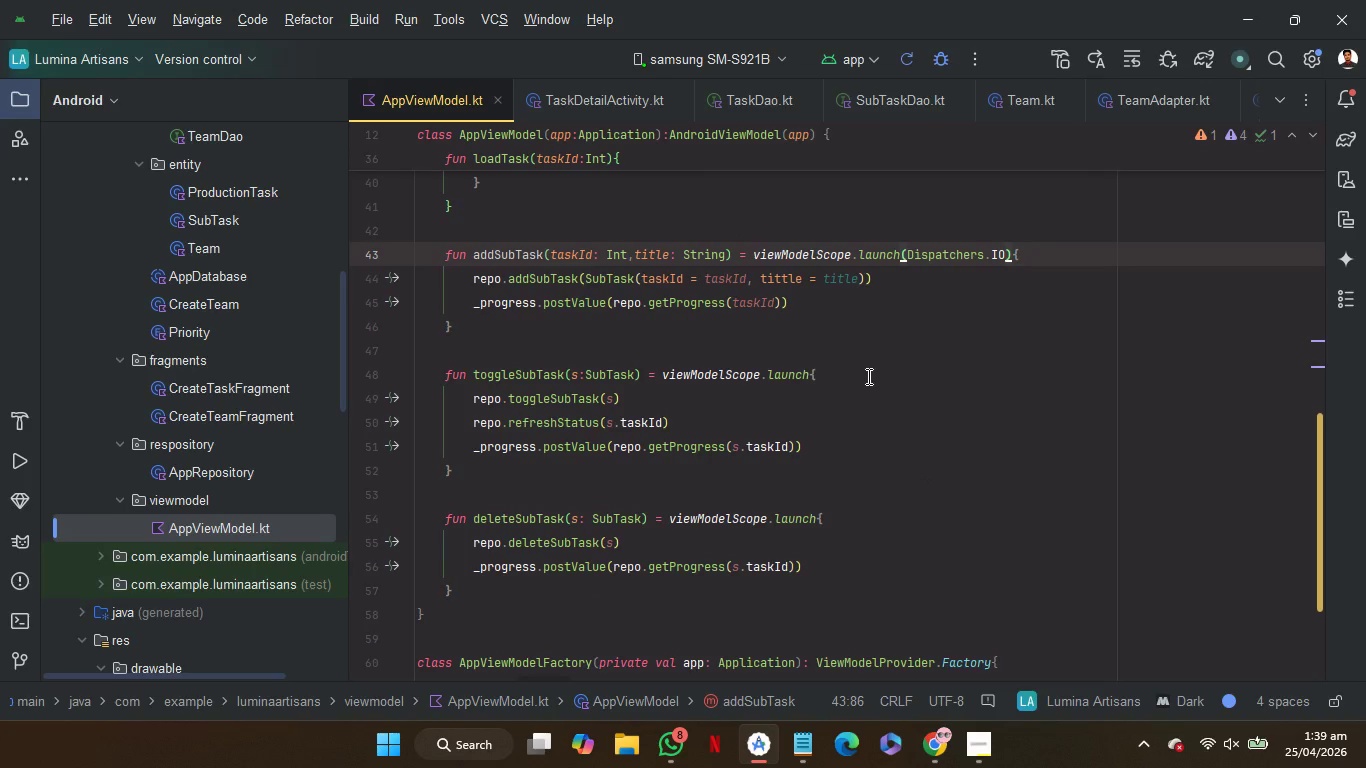 
left_click([867, 376])
 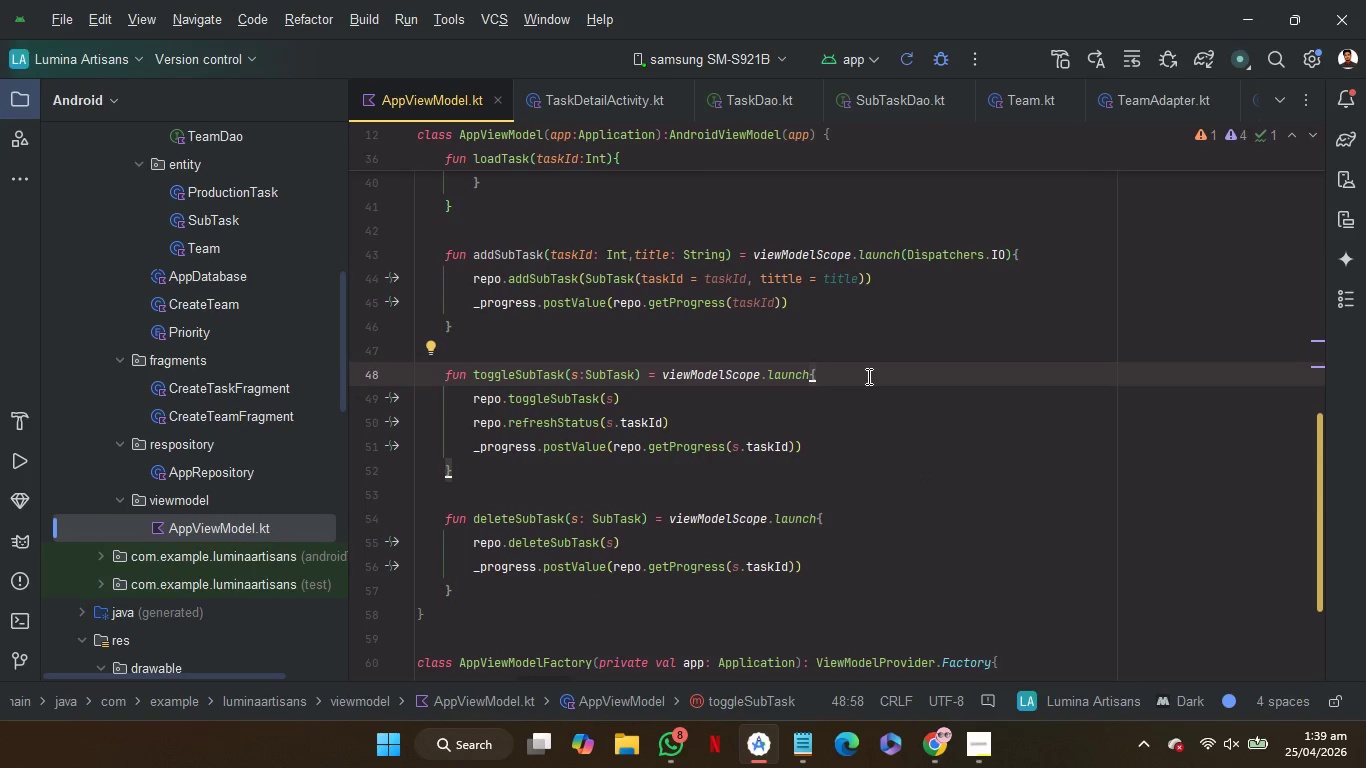 
key(ArrowLeft)
 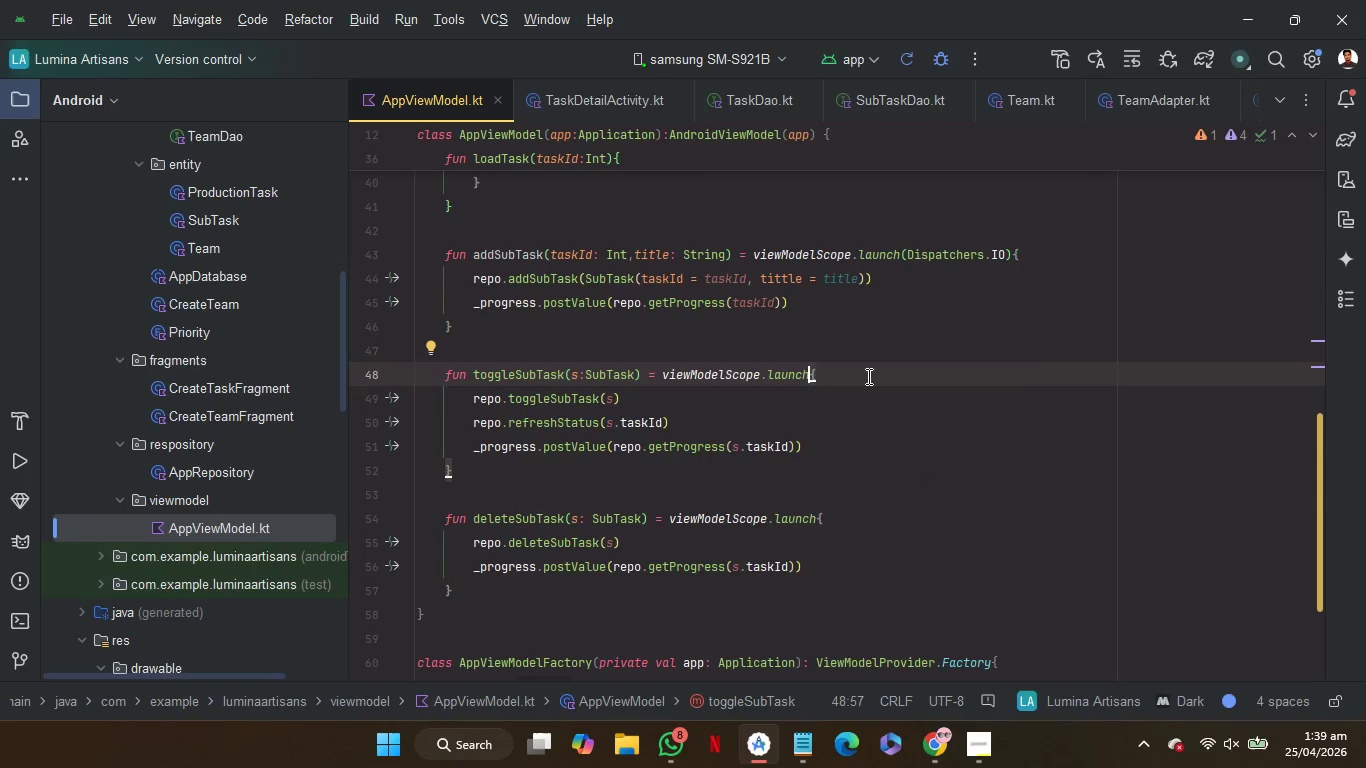 
key(Control+V)
 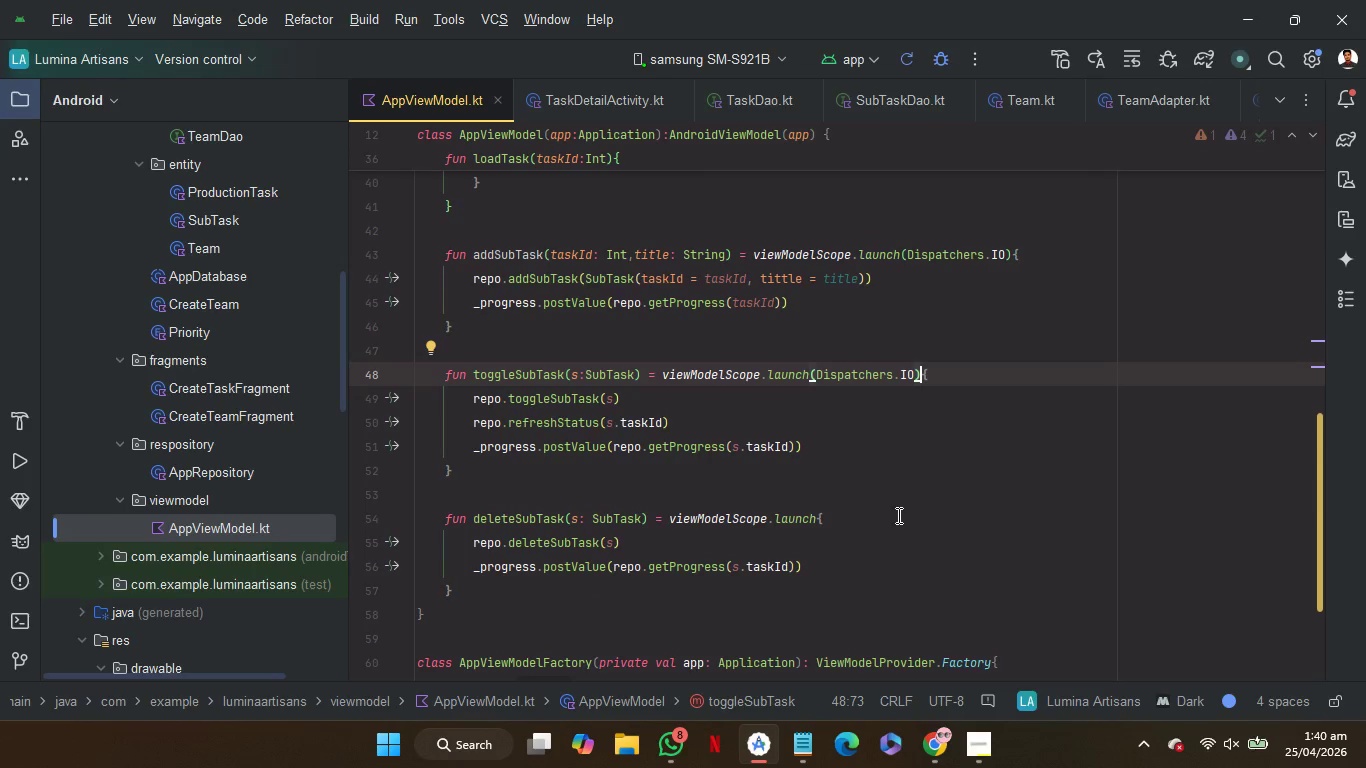 
left_click([897, 515])
 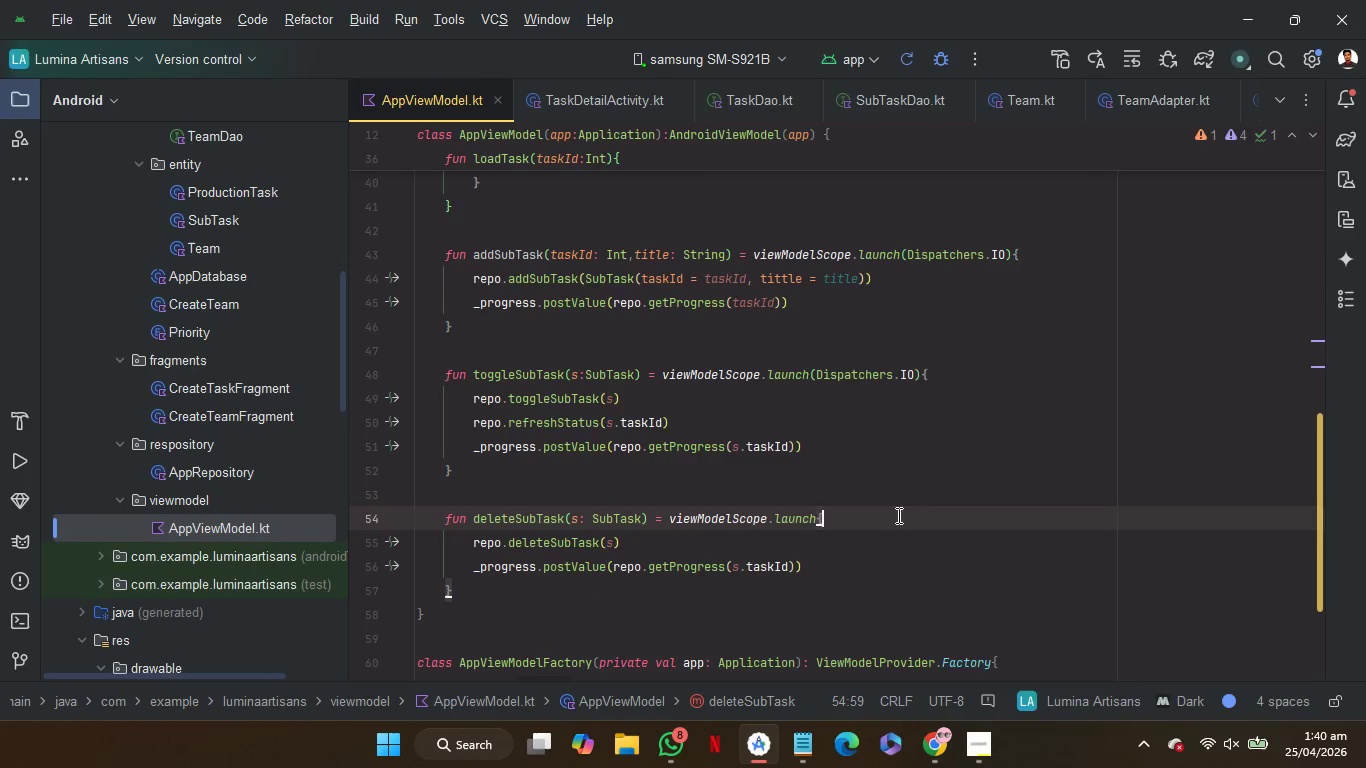 
key(ArrowLeft)
 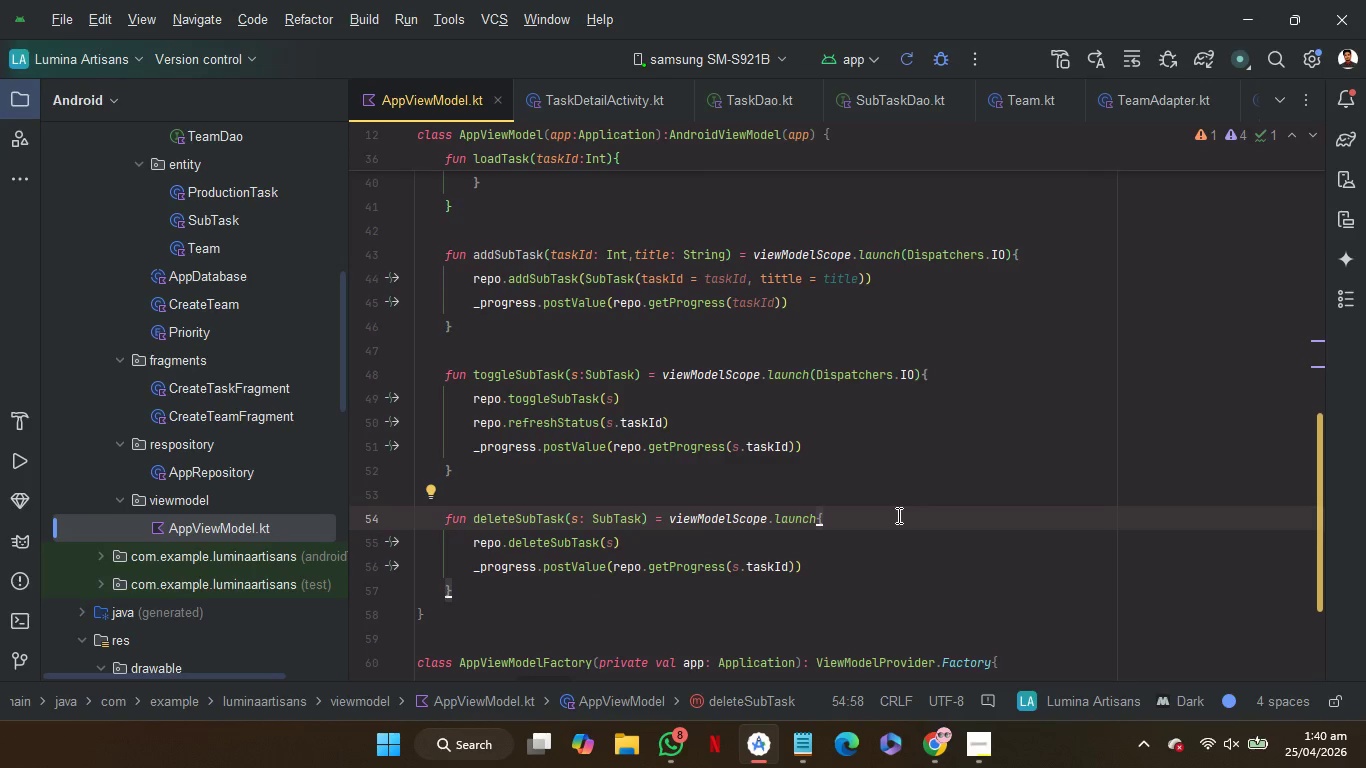 
key(Control+V)
 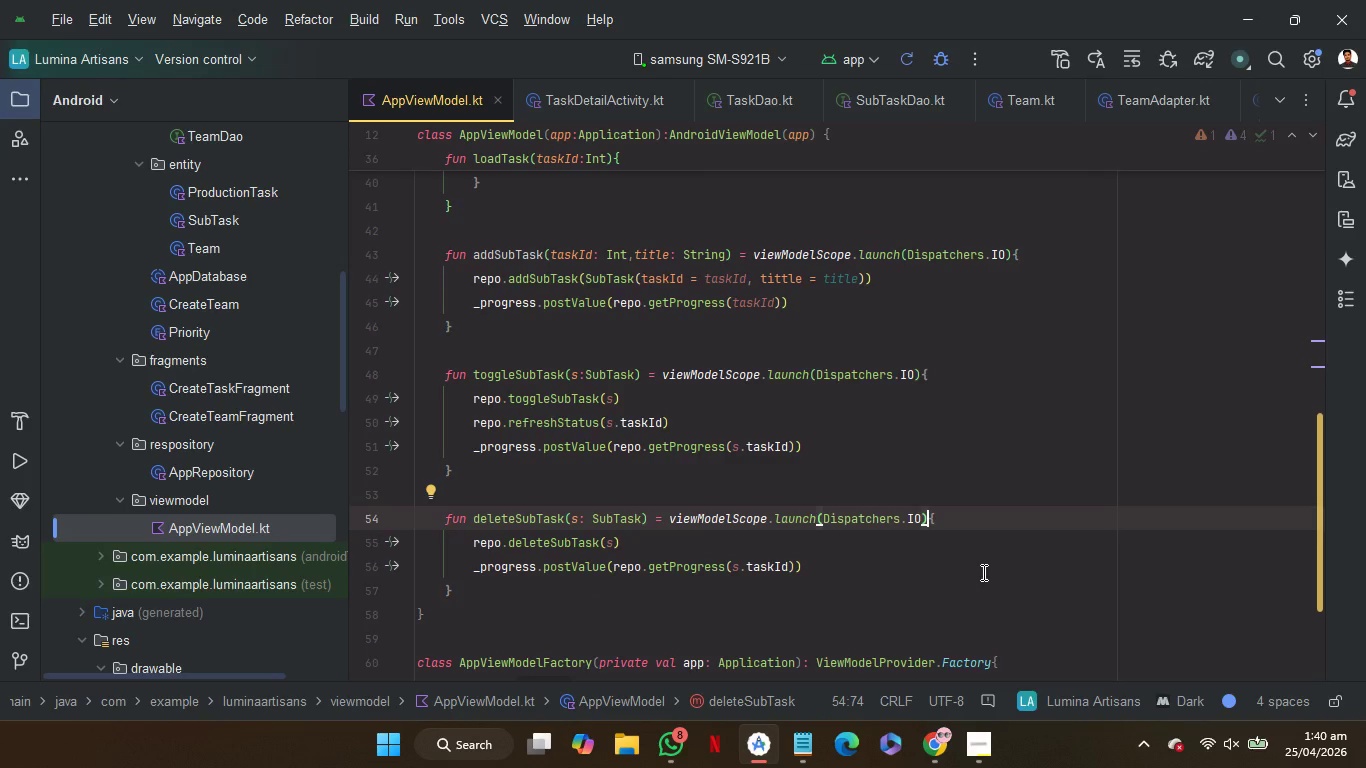 
scroll: coordinate [982, 572], scroll_direction: down, amount: 1.0
 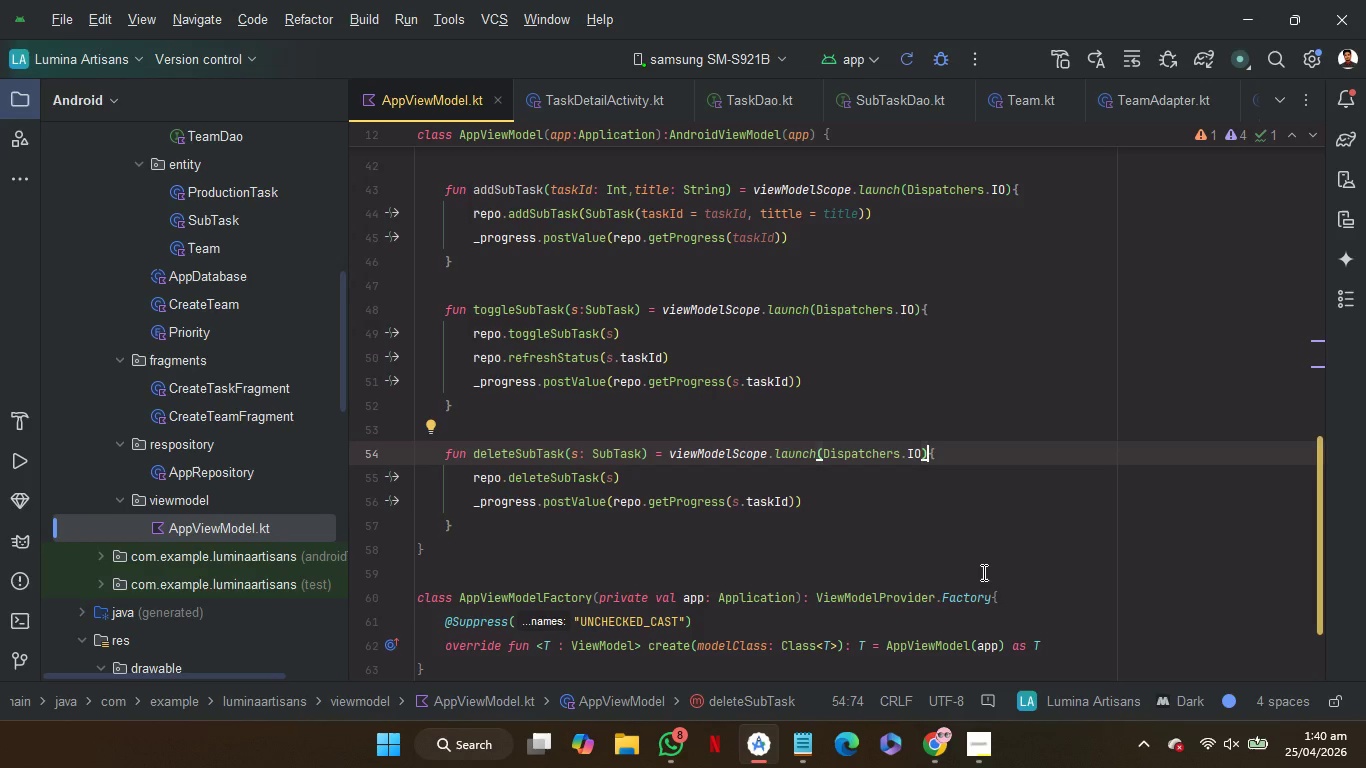 
scroll: coordinate [1072, 475], scroll_direction: none, amount: 0.0
 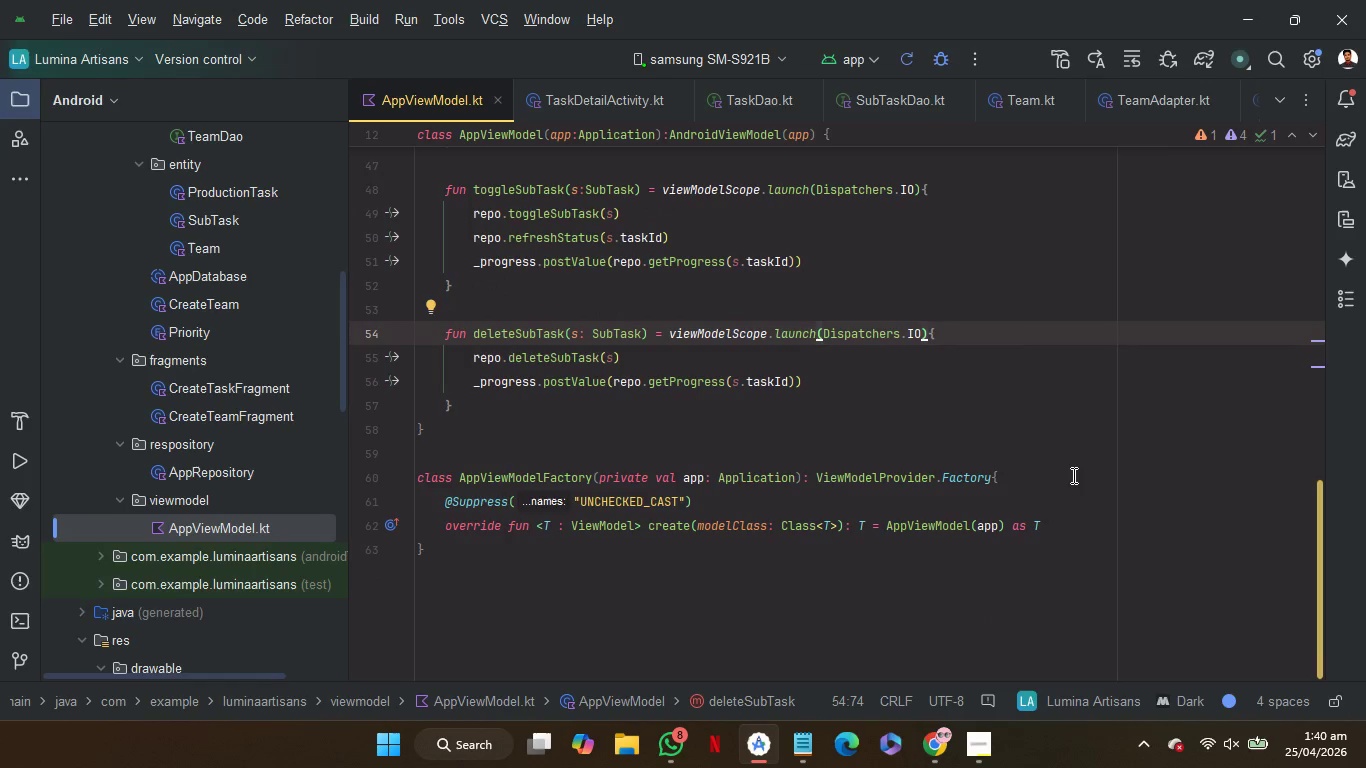 
hold_key(key=ControlRight, duration=1.22)
 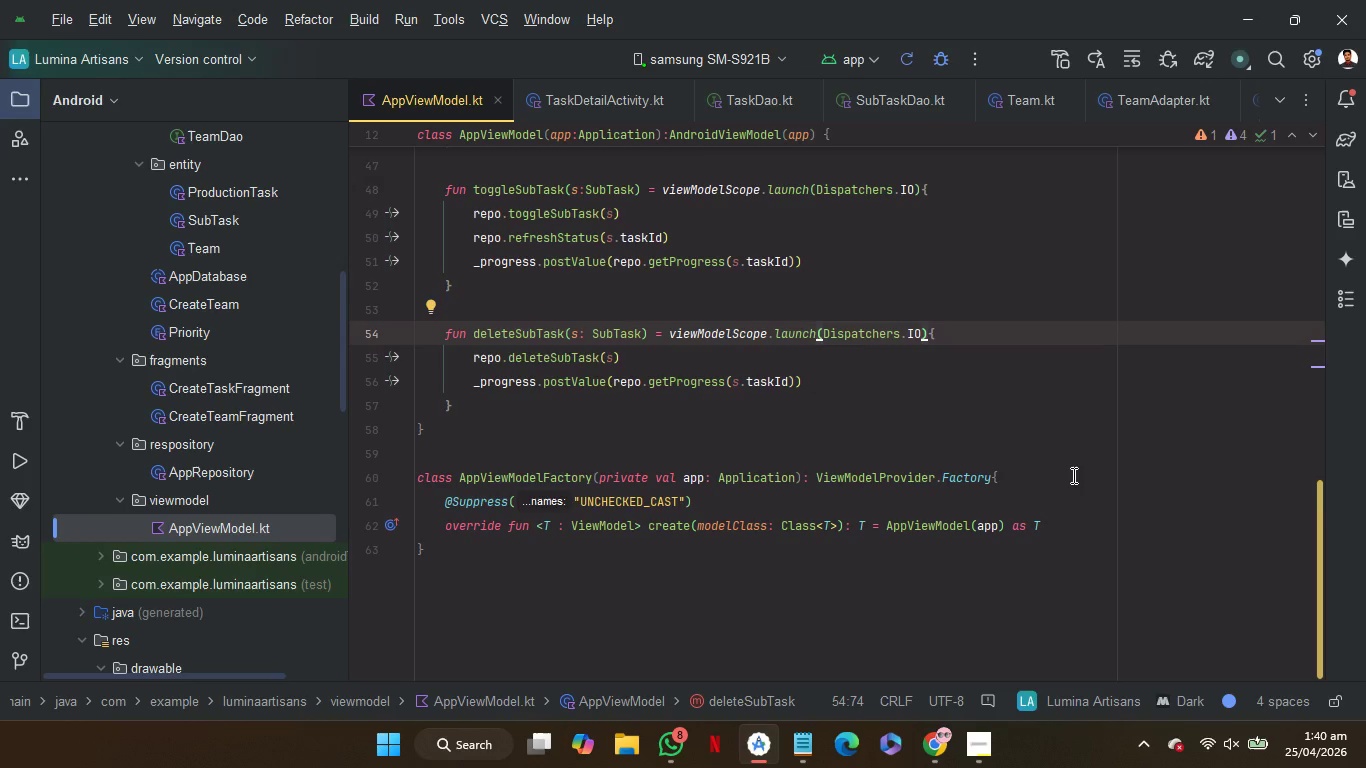 
hold_key(key=ShiftRight, duration=0.89)
 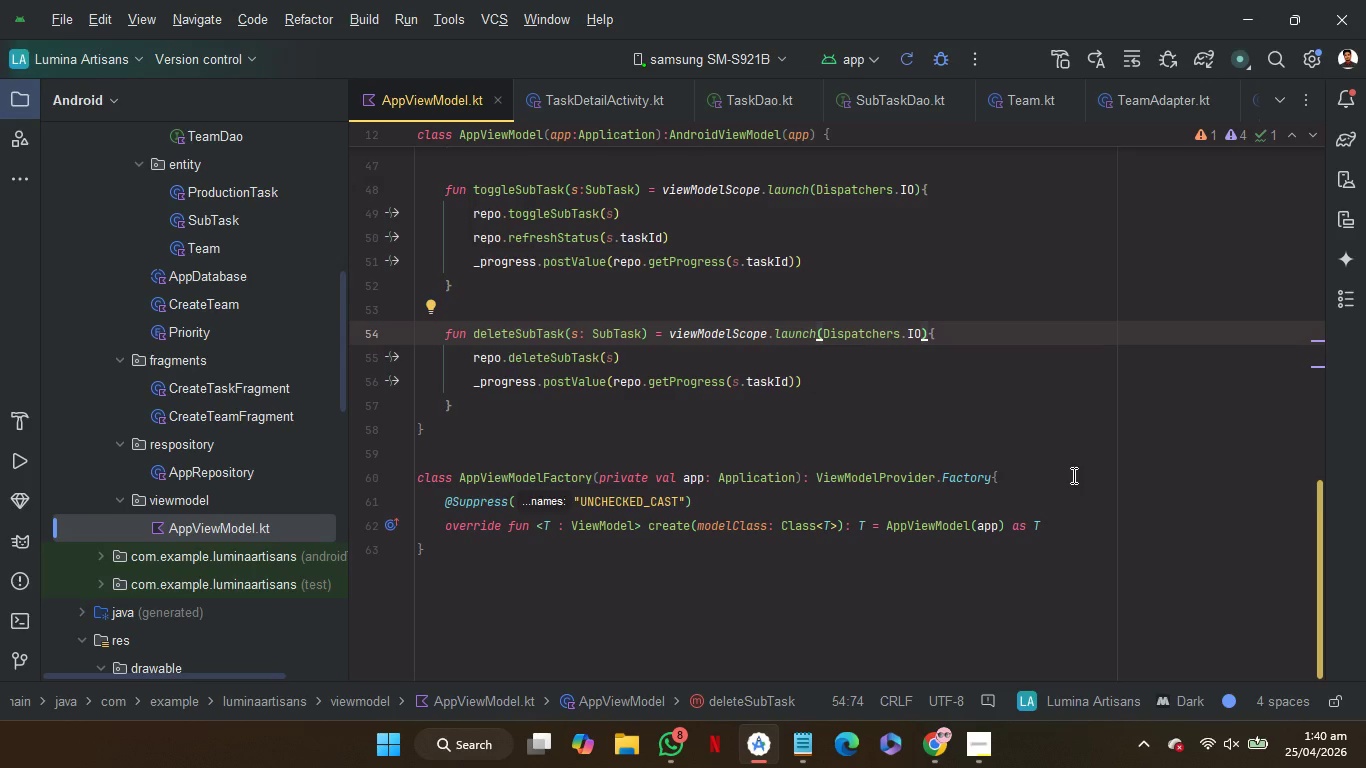 
key(Alt+Control+L)
 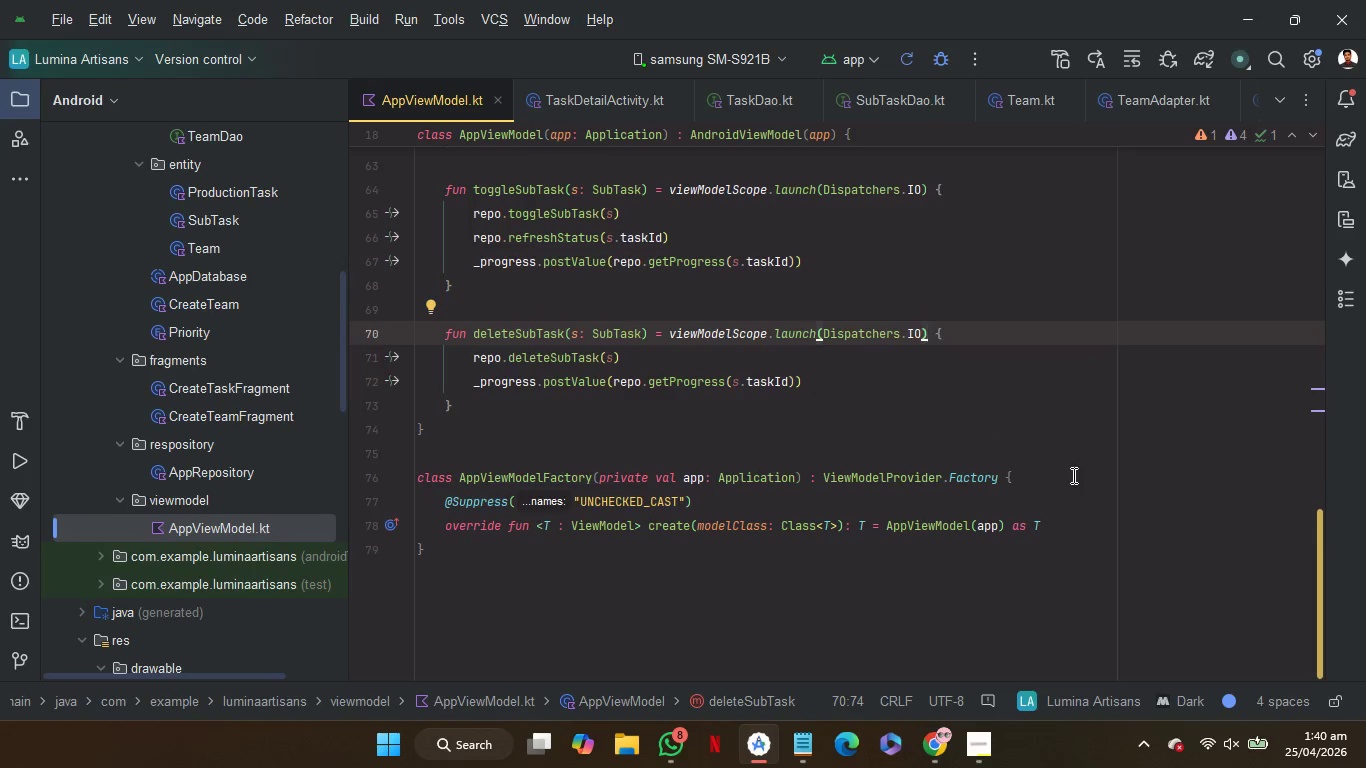 
scroll: coordinate [1125, 505], scroll_direction: up, amount: 4.0
 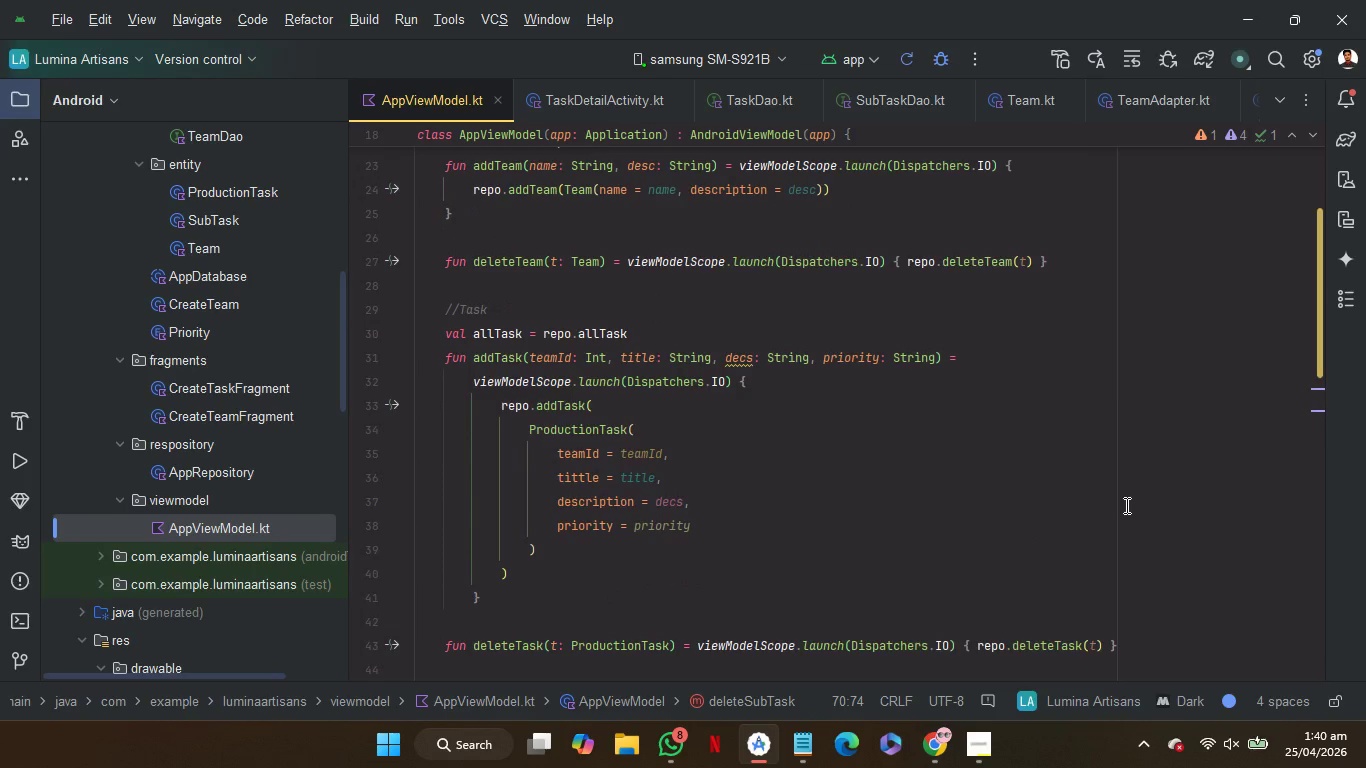 
scroll: coordinate [1125, 505], scroll_direction: none, amount: 0.0
 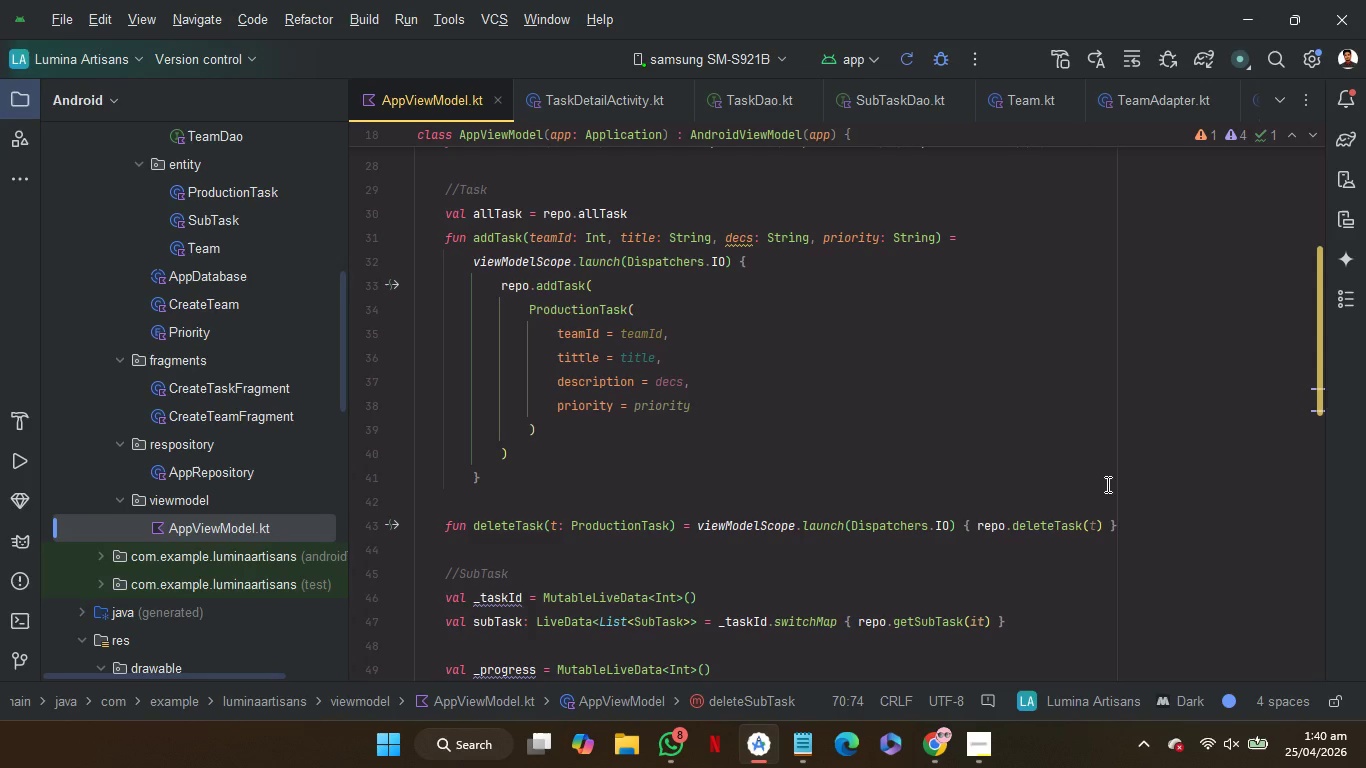 
wait(5.13)
 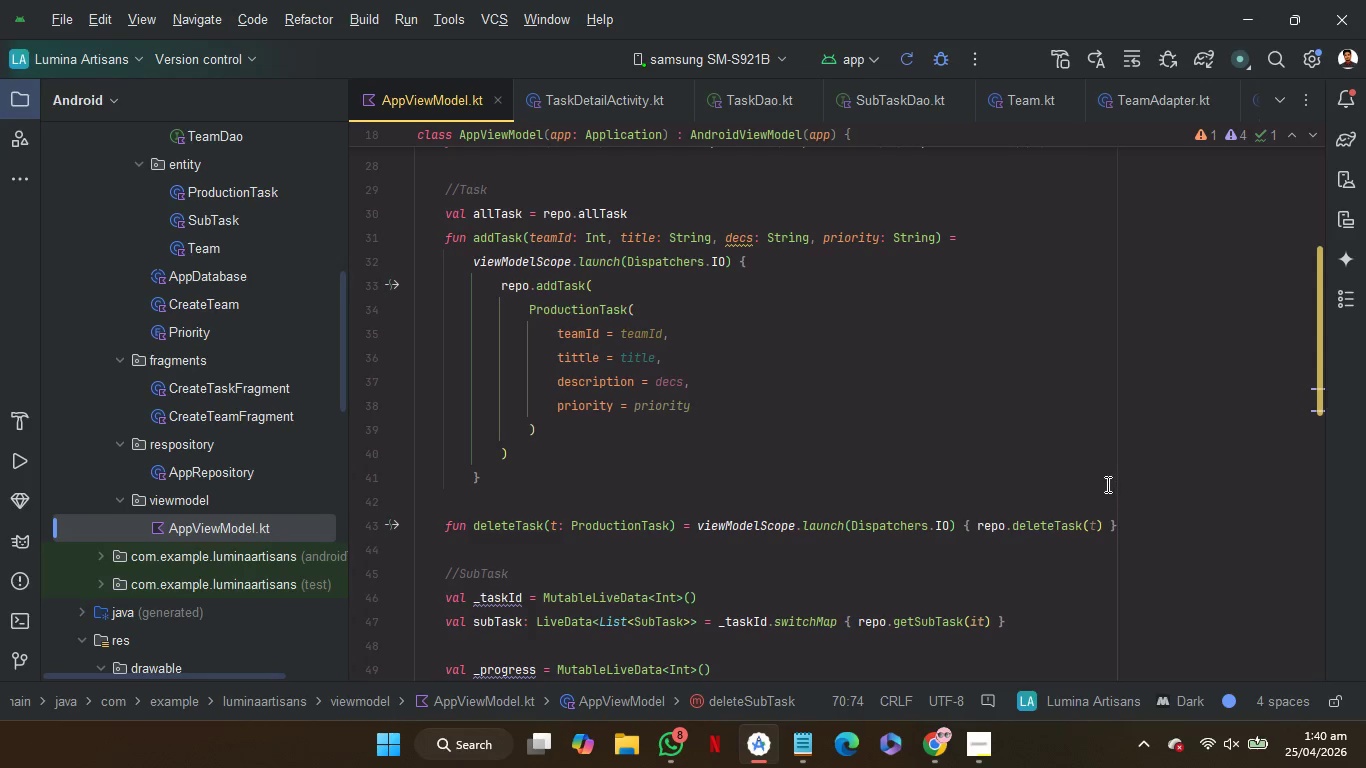 
scroll: coordinate [228, 433], scroll_direction: up, amount: 6.0
 